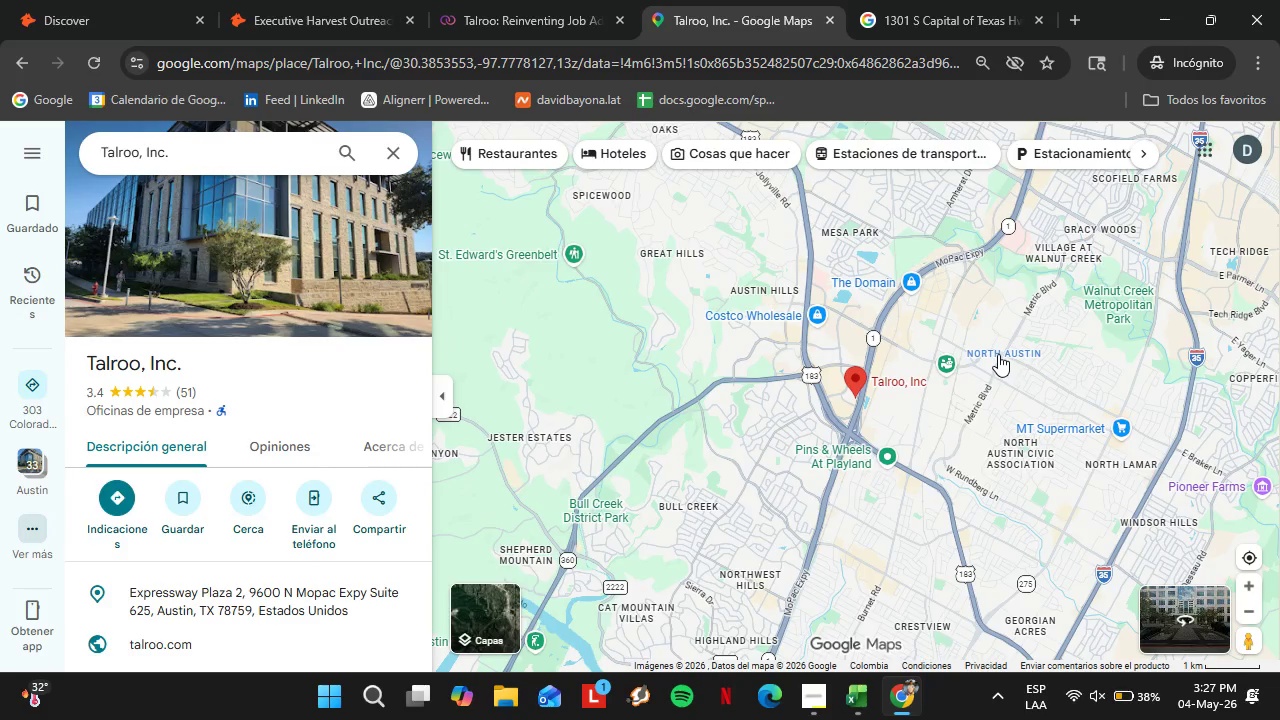 
wait(6.14)
 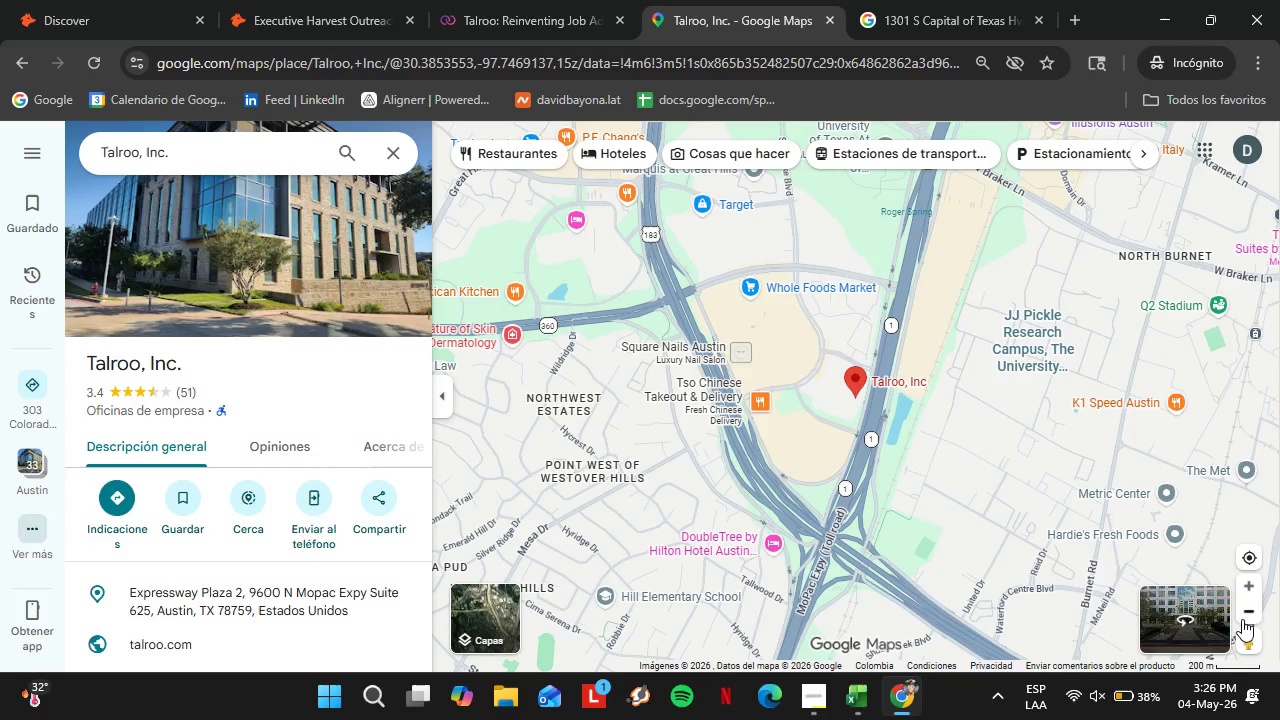 
left_click([1246, 609])
 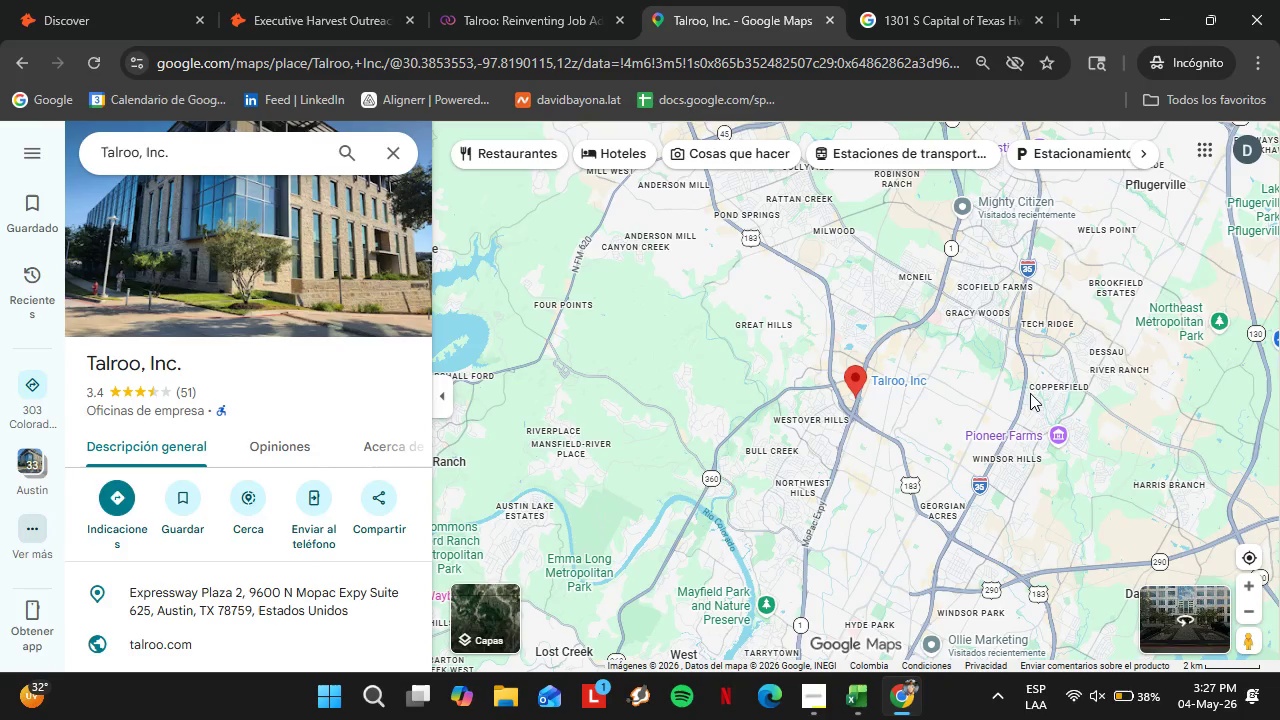 
wait(43.0)
 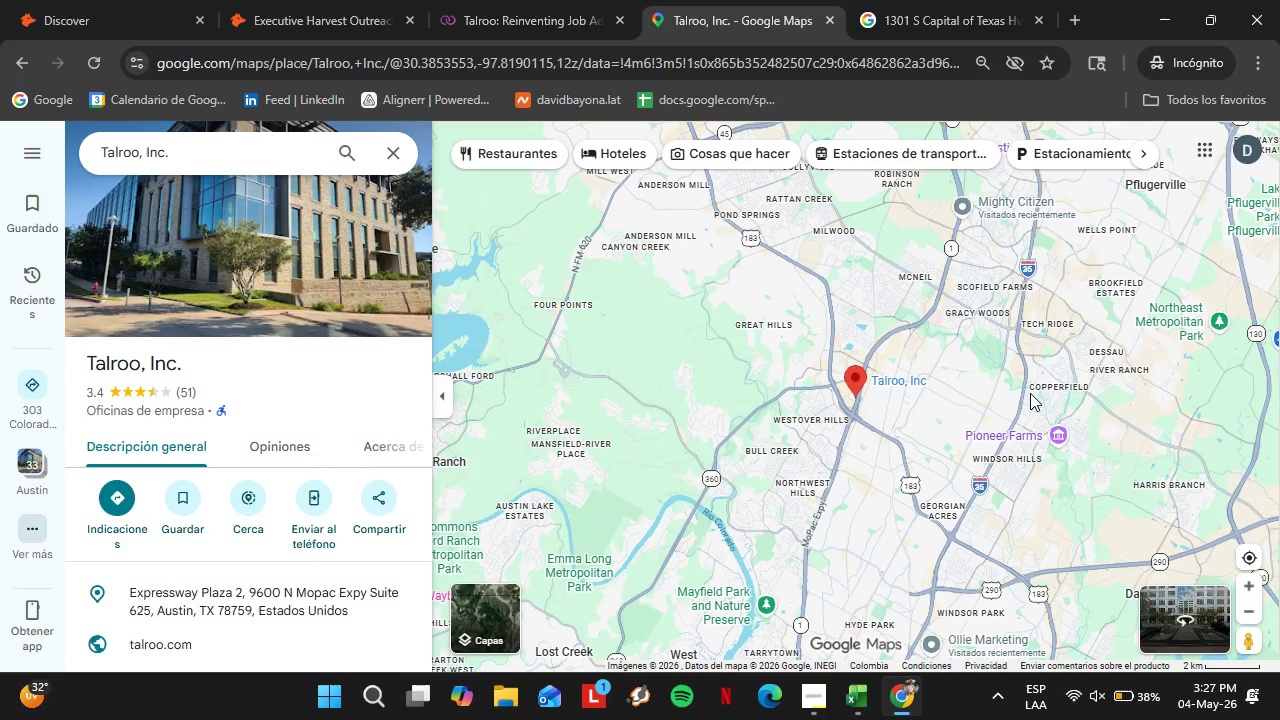 
left_click([1250, 583])
 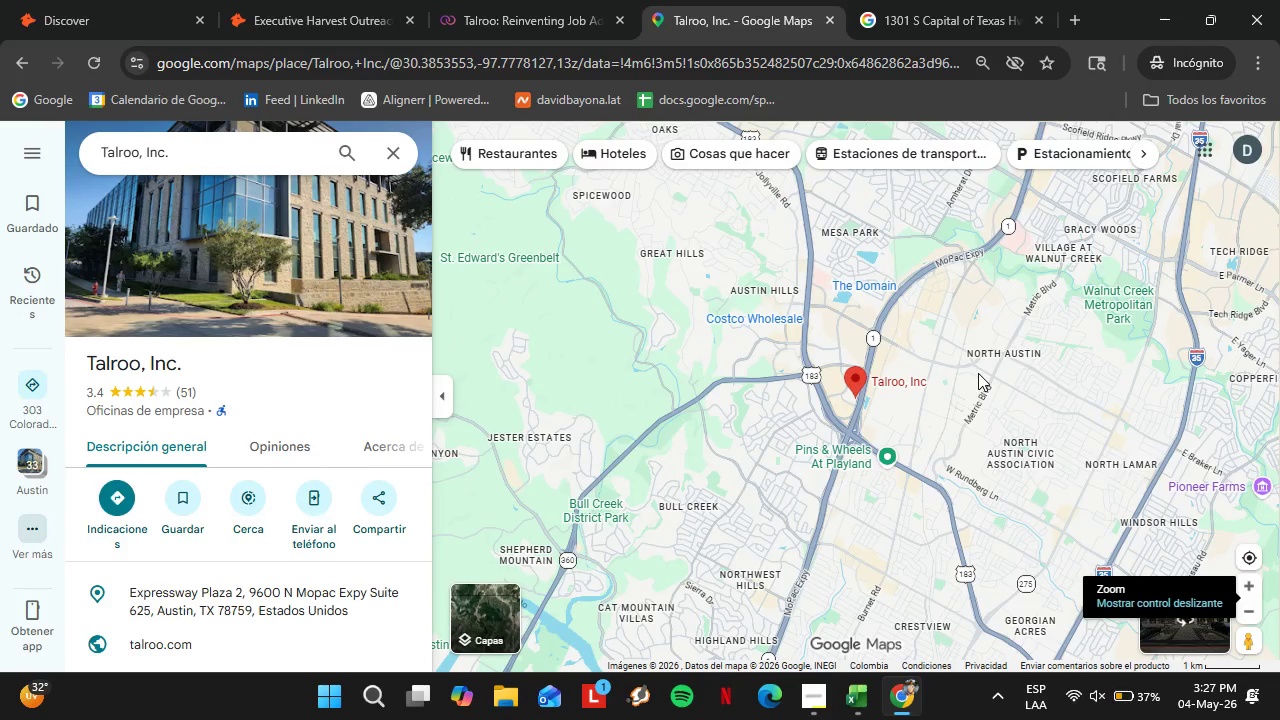 
left_click_drag(start_coordinate=[884, 391], to_coordinate=[916, 362])
 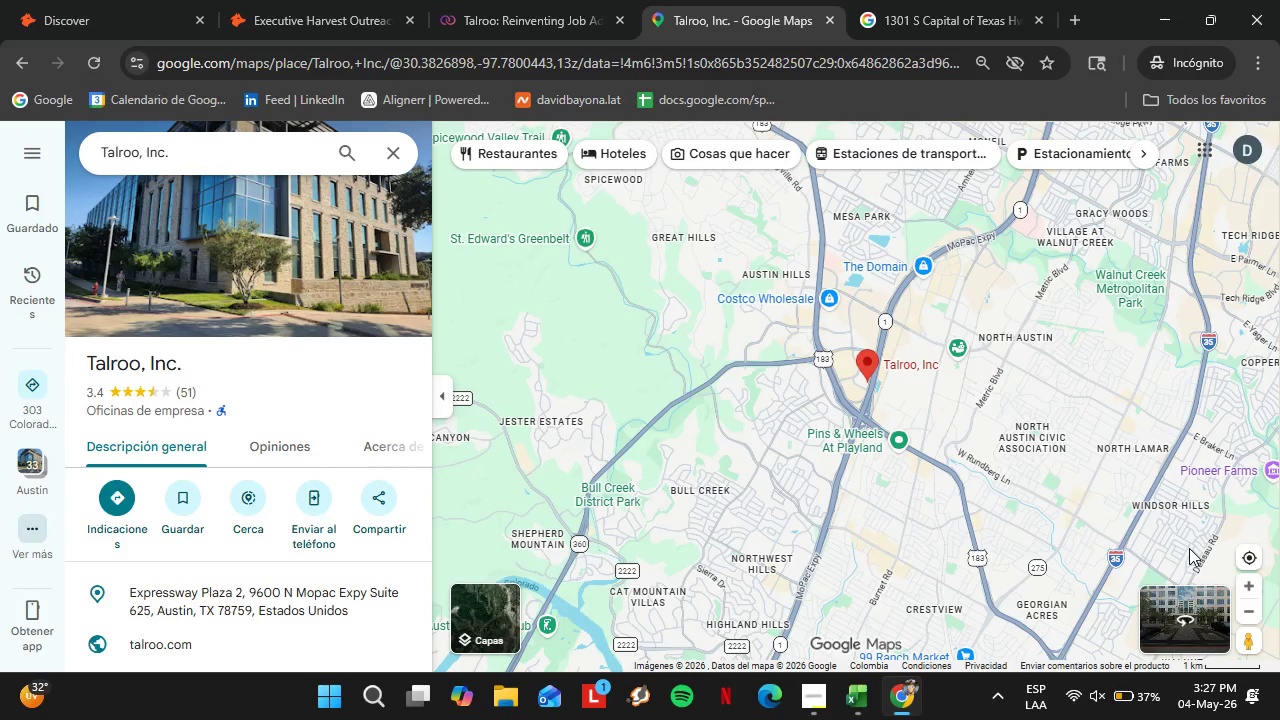 
wait(5.8)
 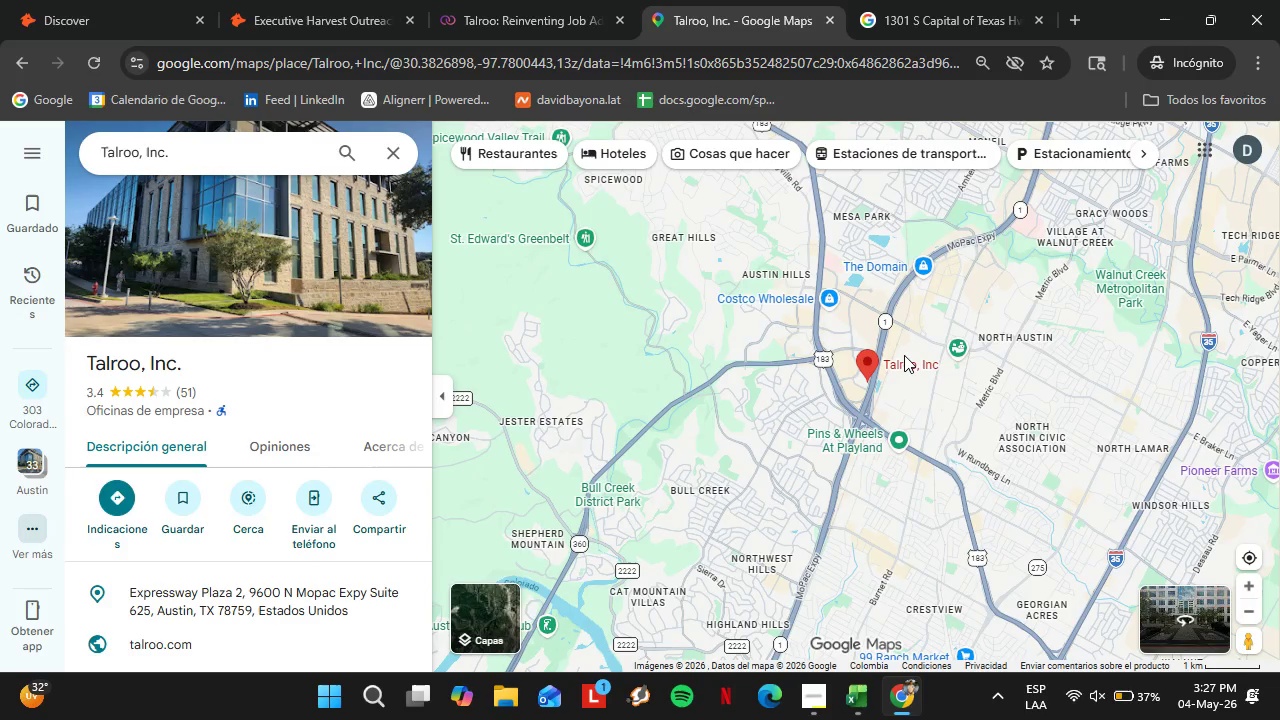 
double_click([1242, 580])
 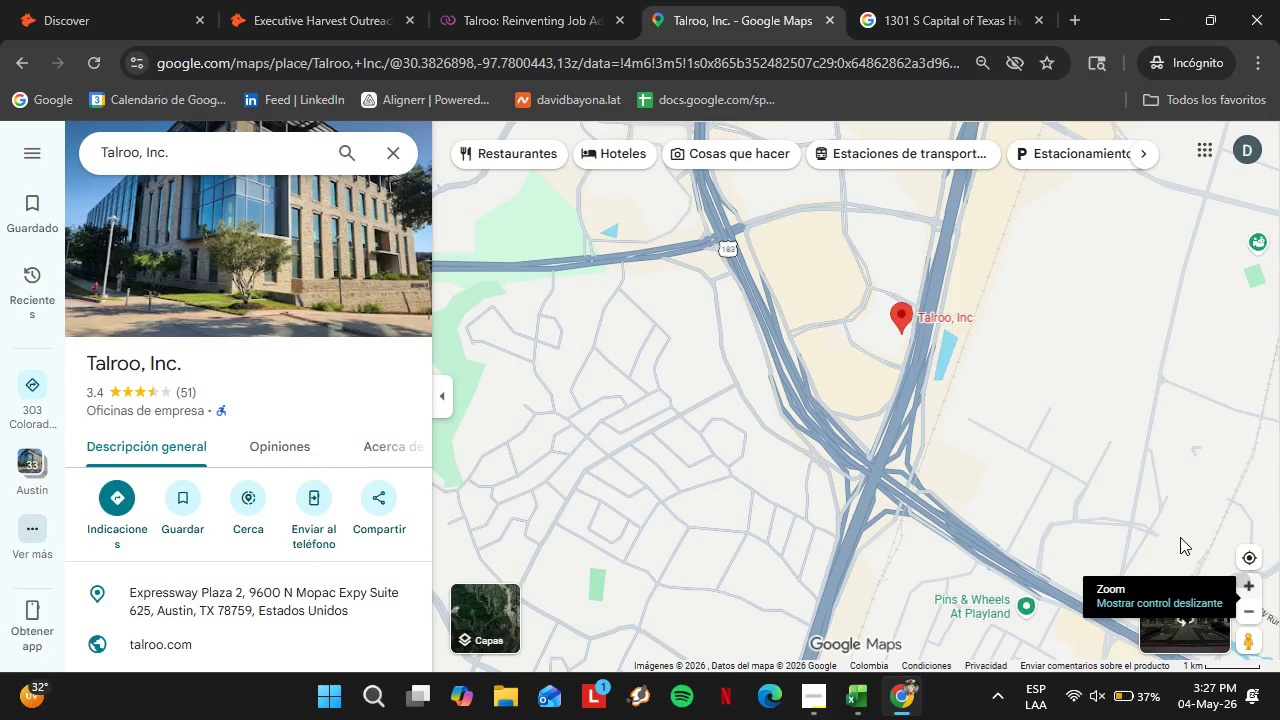 
left_click_drag(start_coordinate=[989, 344], to_coordinate=[968, 390])
 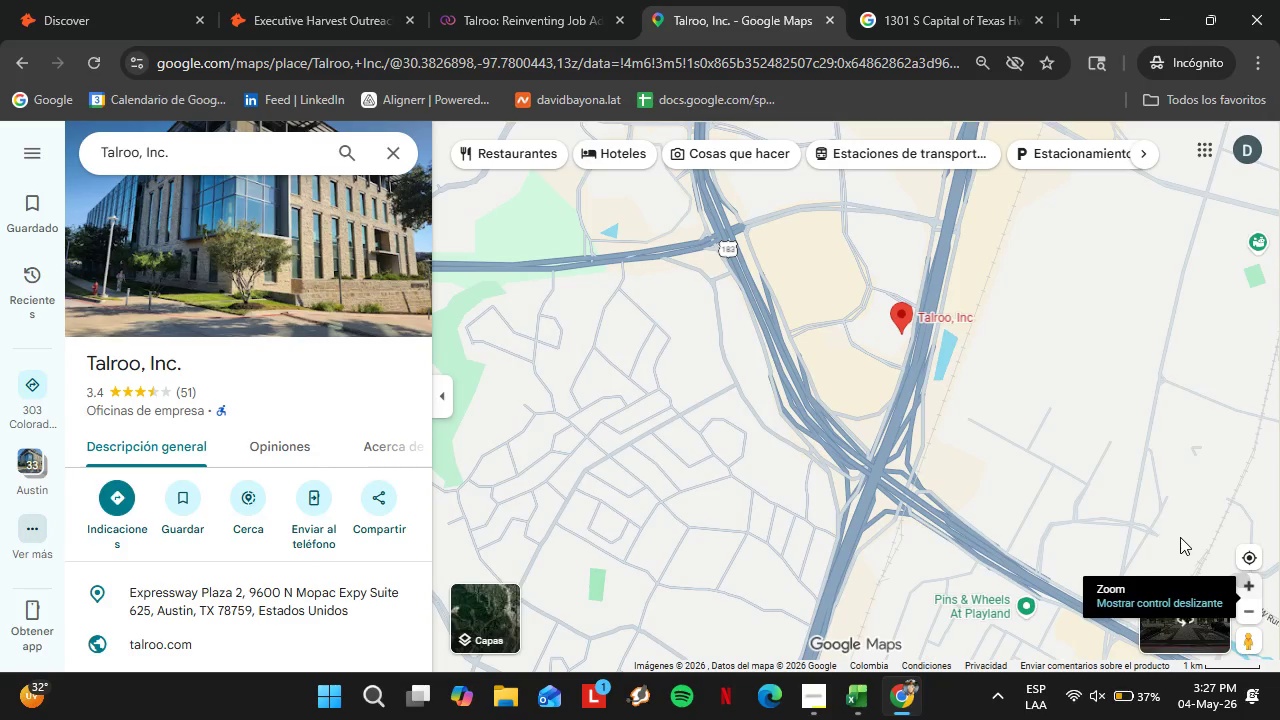 
left_click([968, 390])
 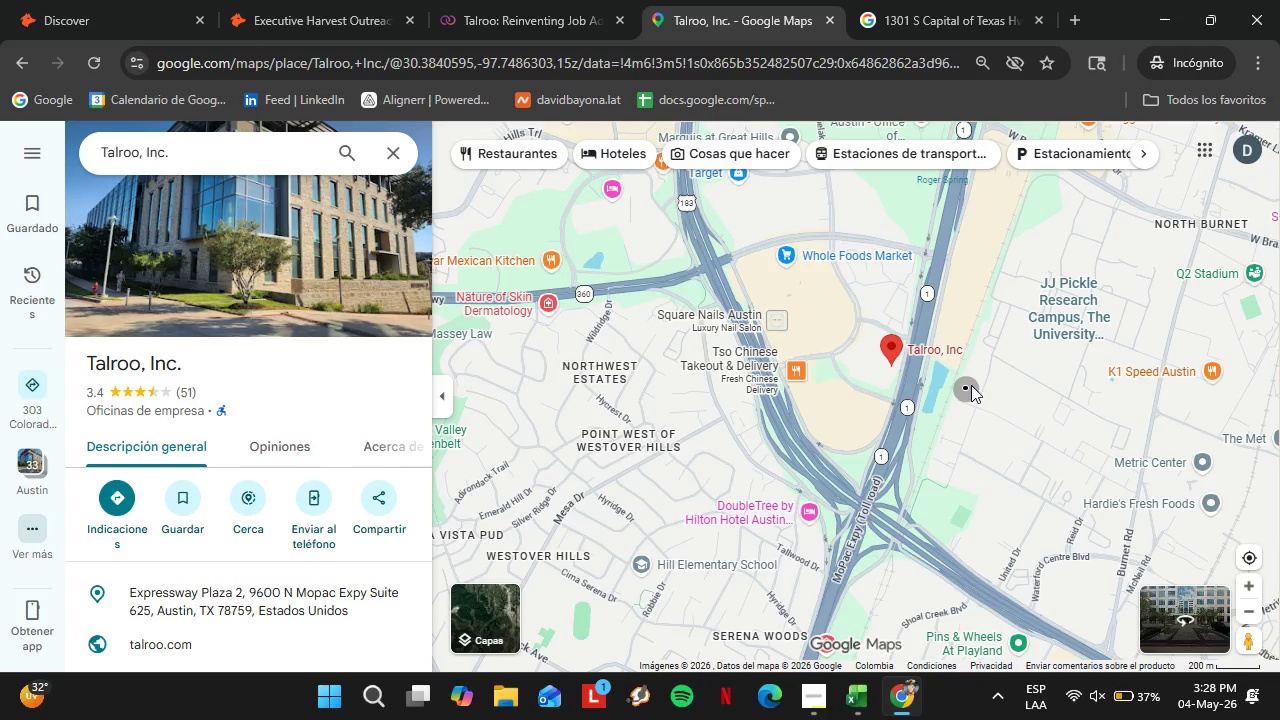 
wait(14.0)
 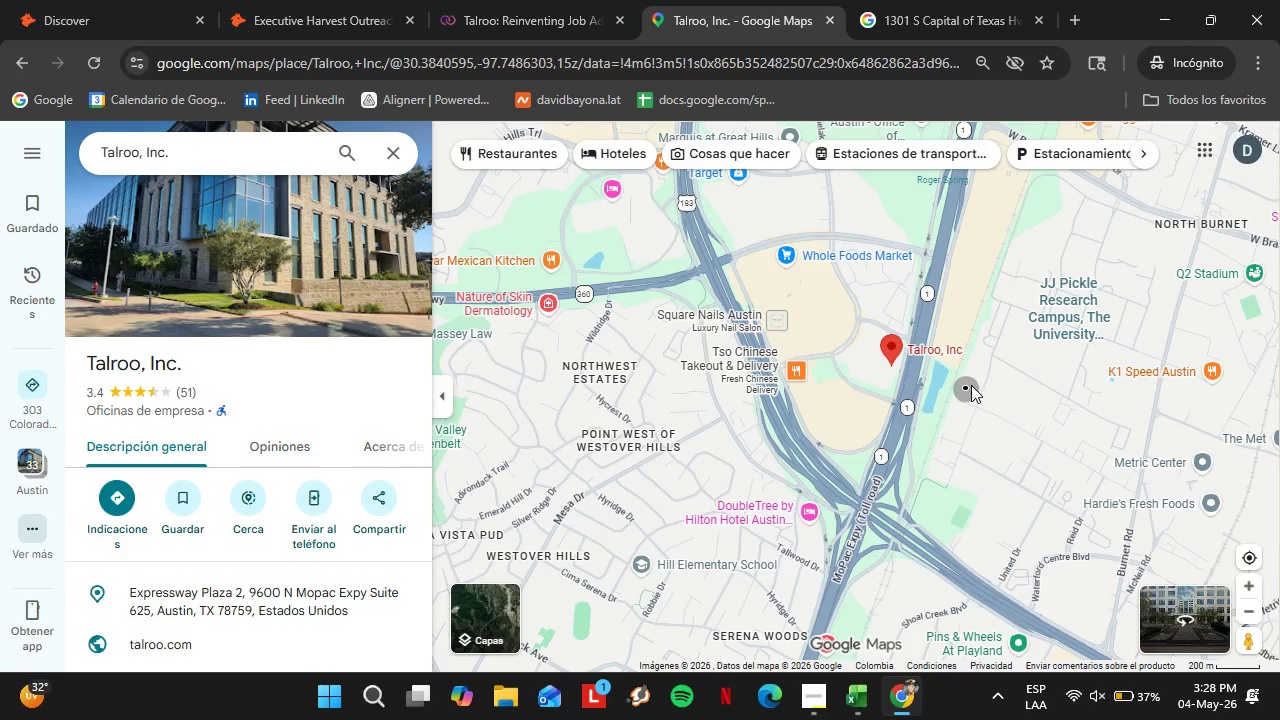 
left_click([404, 600])
 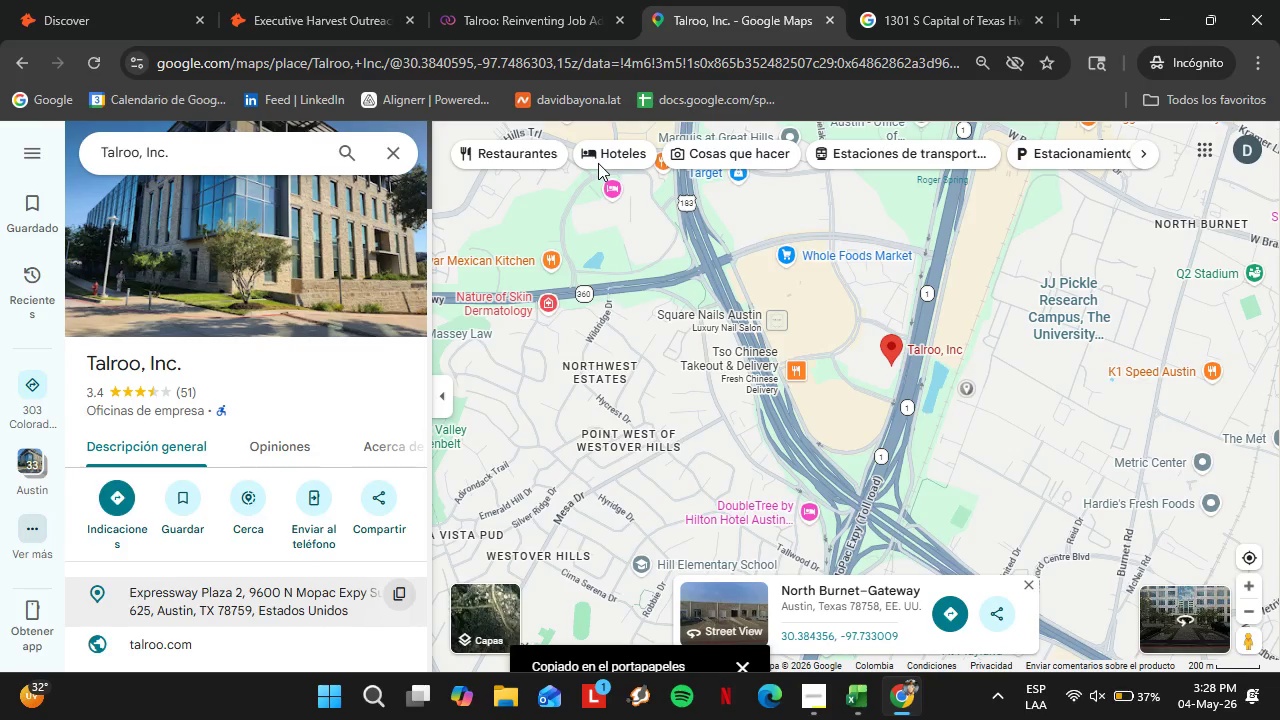 
left_click([964, 0])
 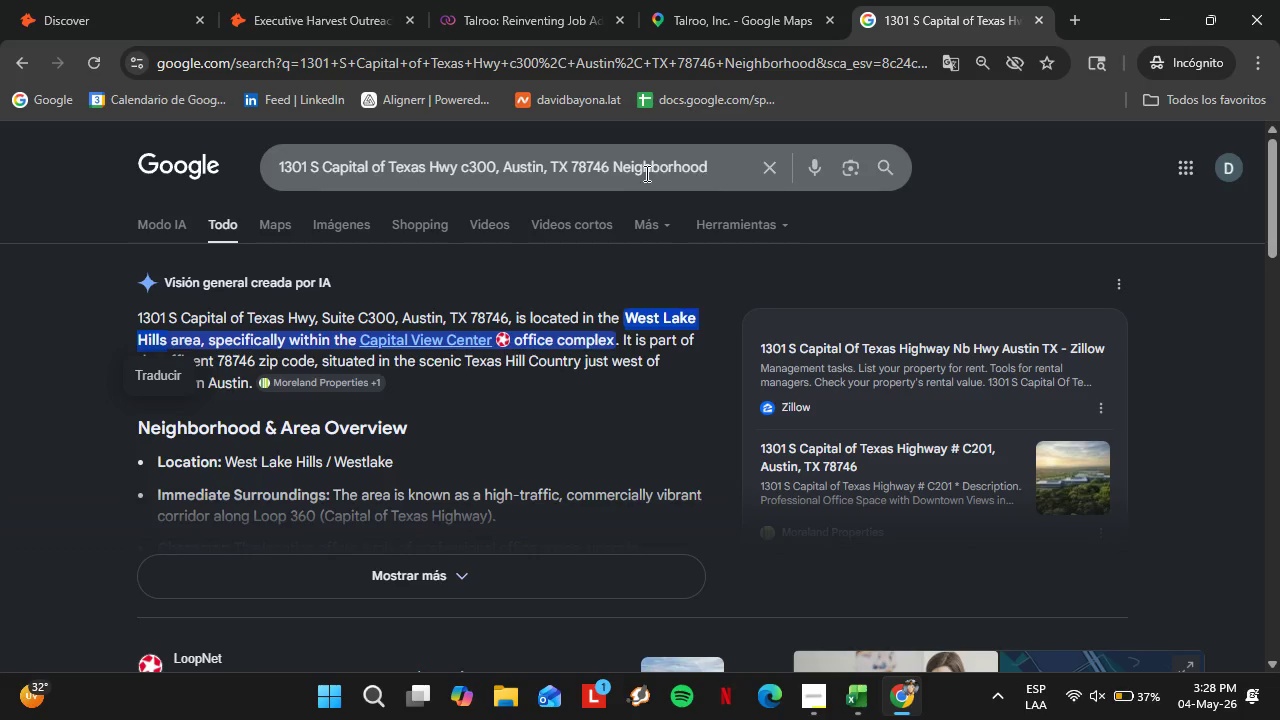 
left_click_drag(start_coordinate=[613, 162], to_coordinate=[266, 158])
 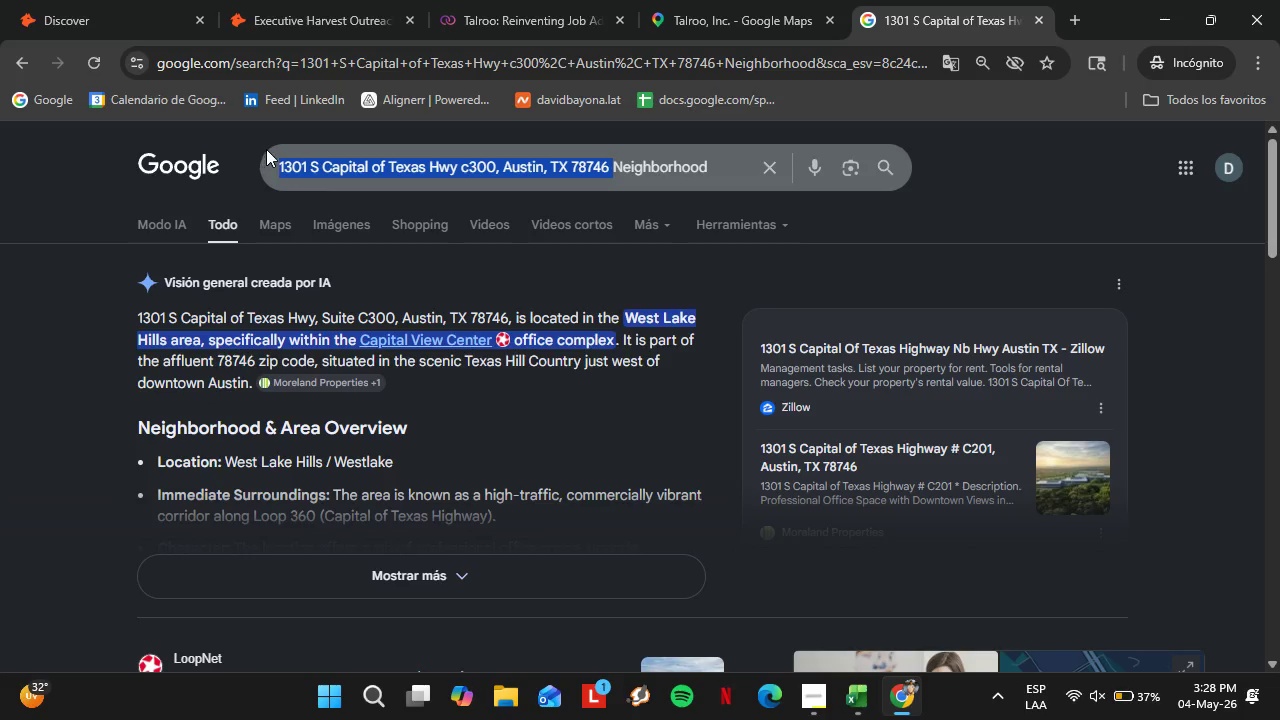 
key(Control+V)
 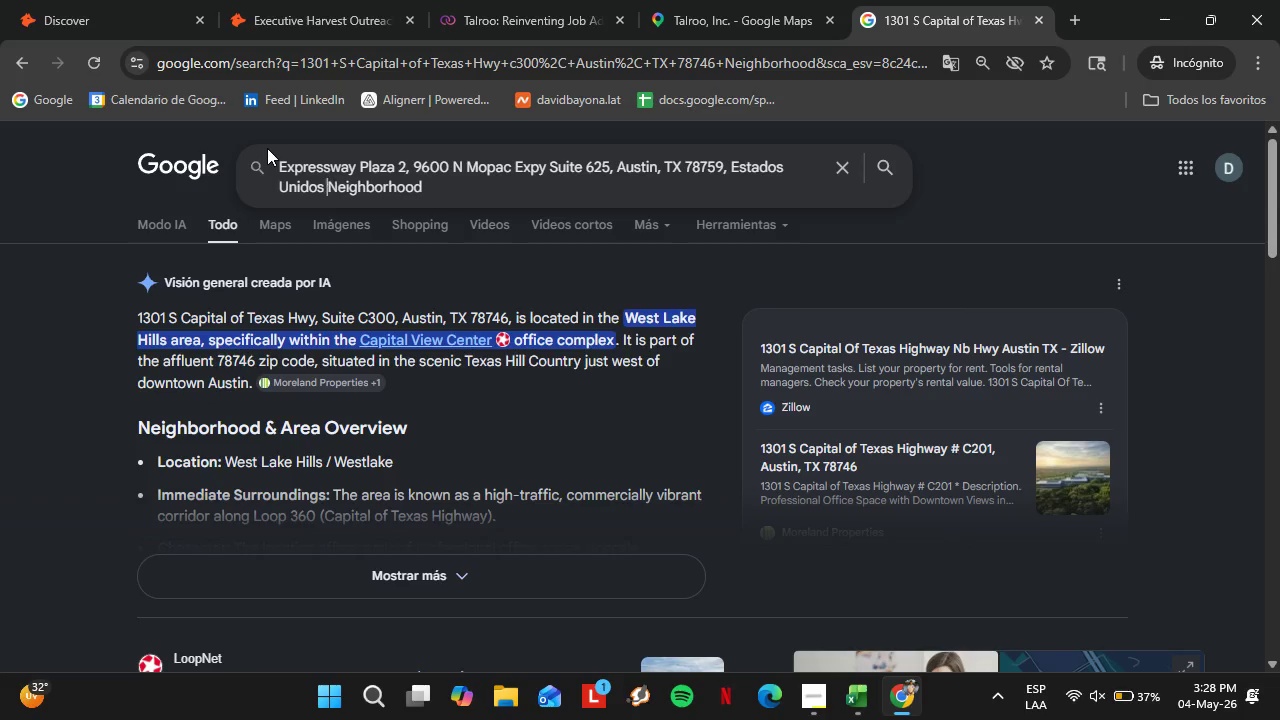 
key(Space)
 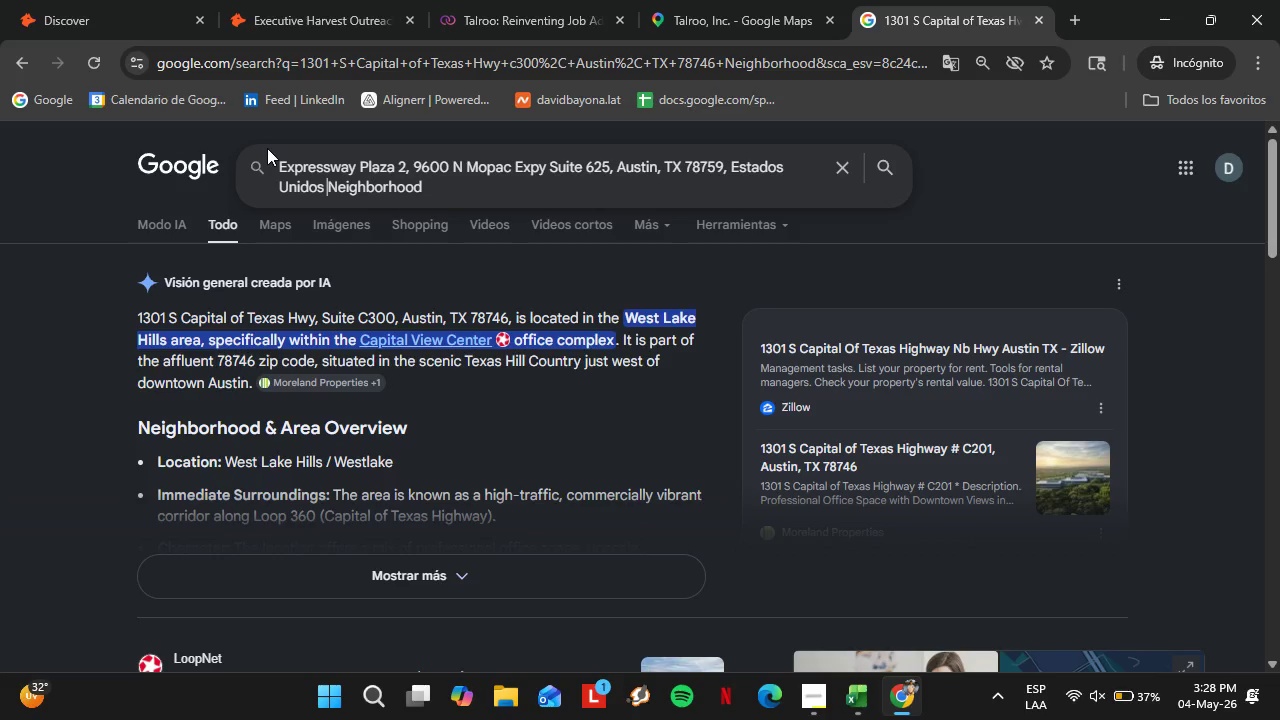 
key(Enter)
 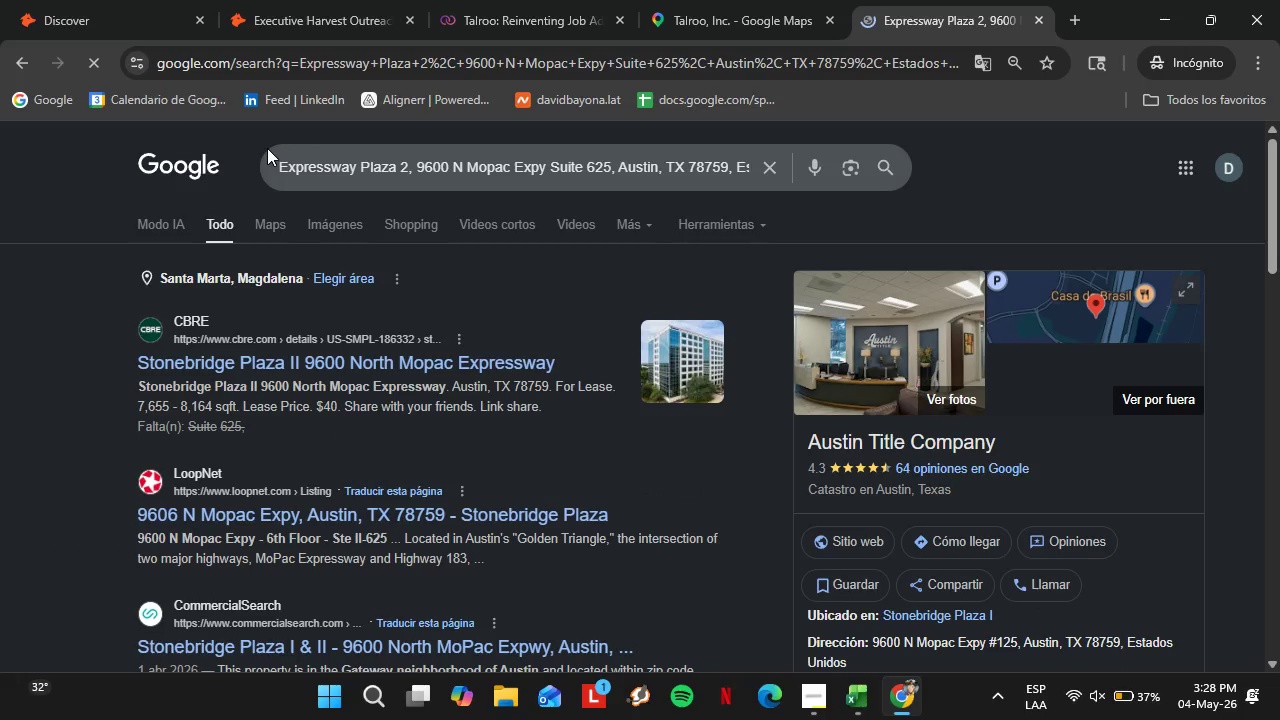 
wait(12.38)
 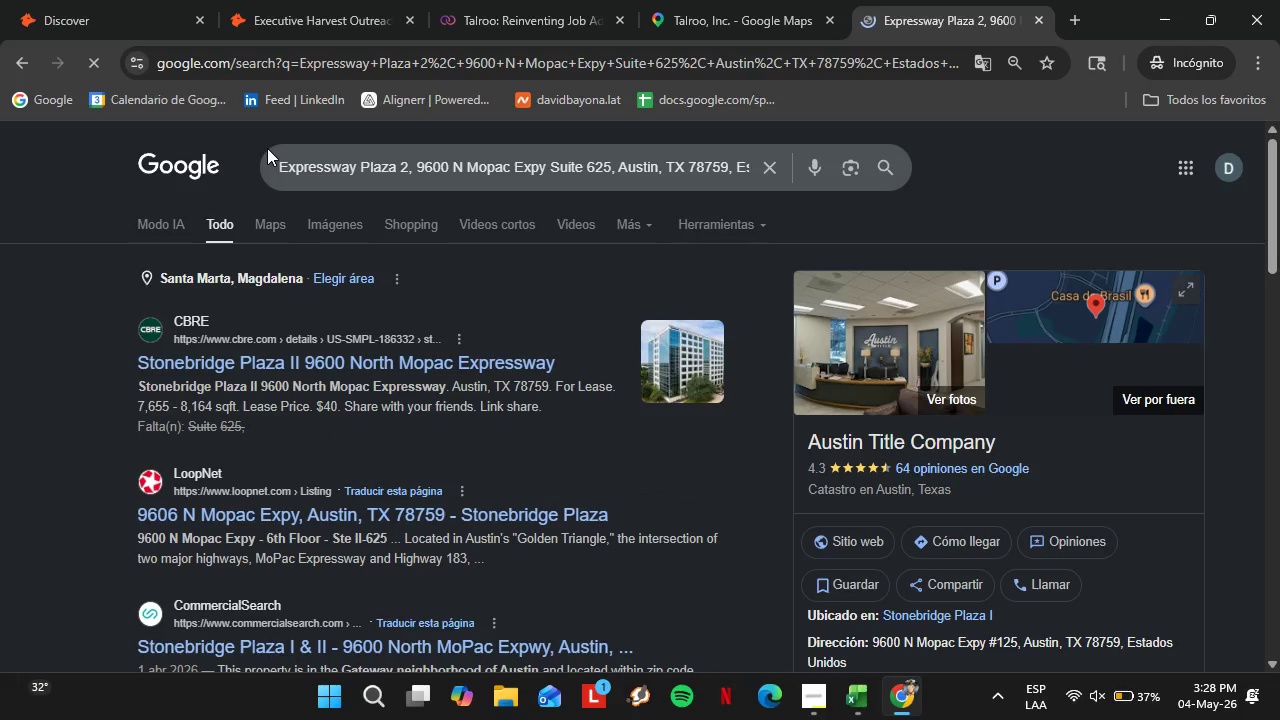 
scroll: coordinate [128, 421], scroll_direction: down, amount: 4.0
 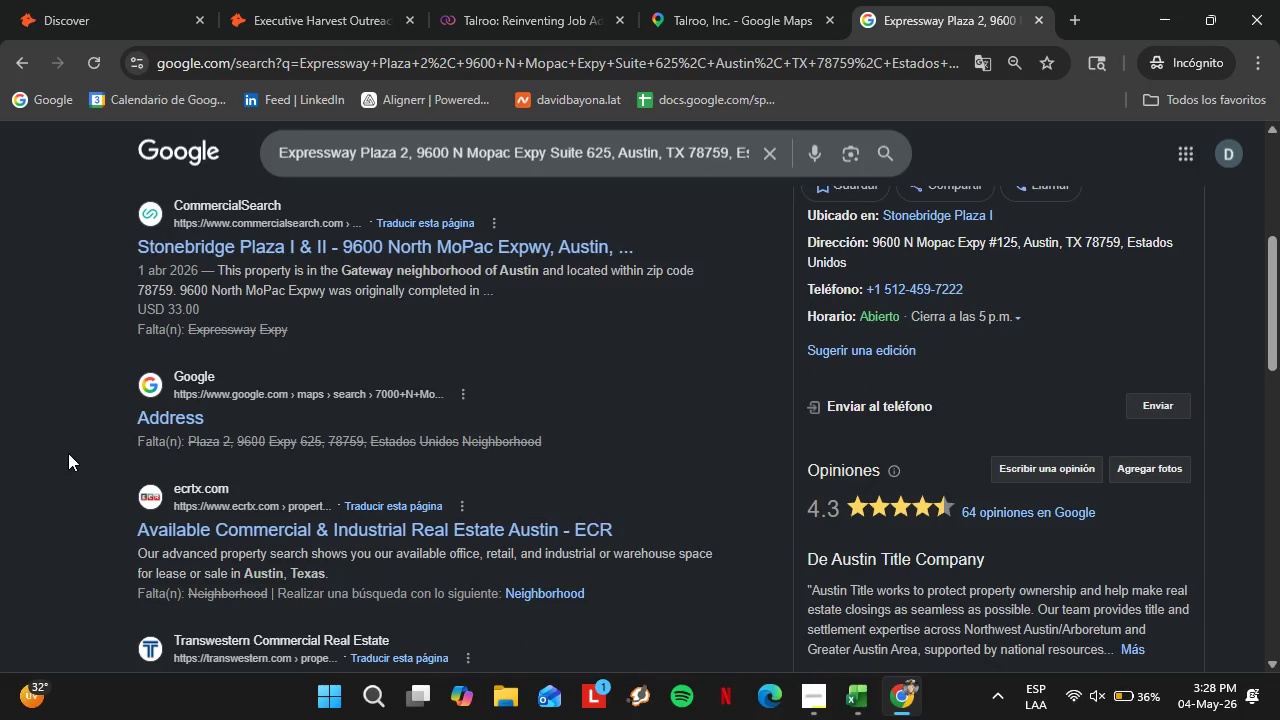 
scroll: coordinate [97, 466], scroll_direction: up, amount: 4.0
 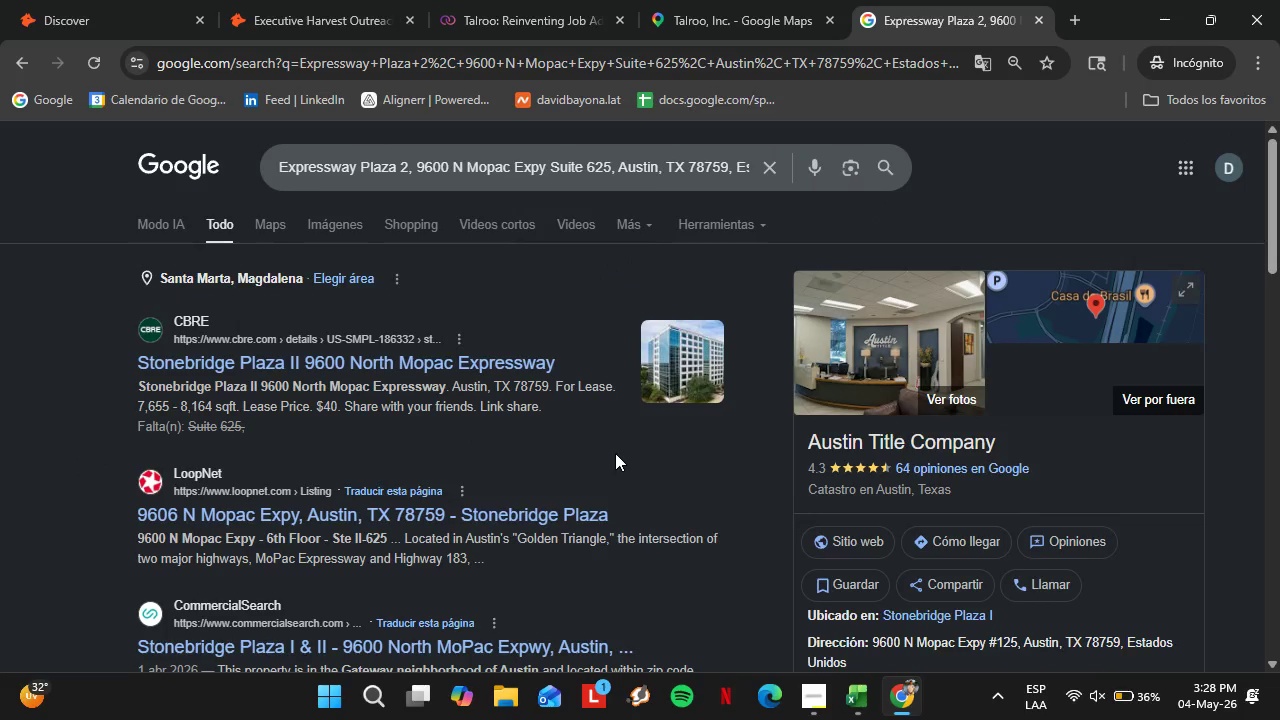 
scroll: coordinate [615, 453], scroll_direction: down, amount: 1.0
 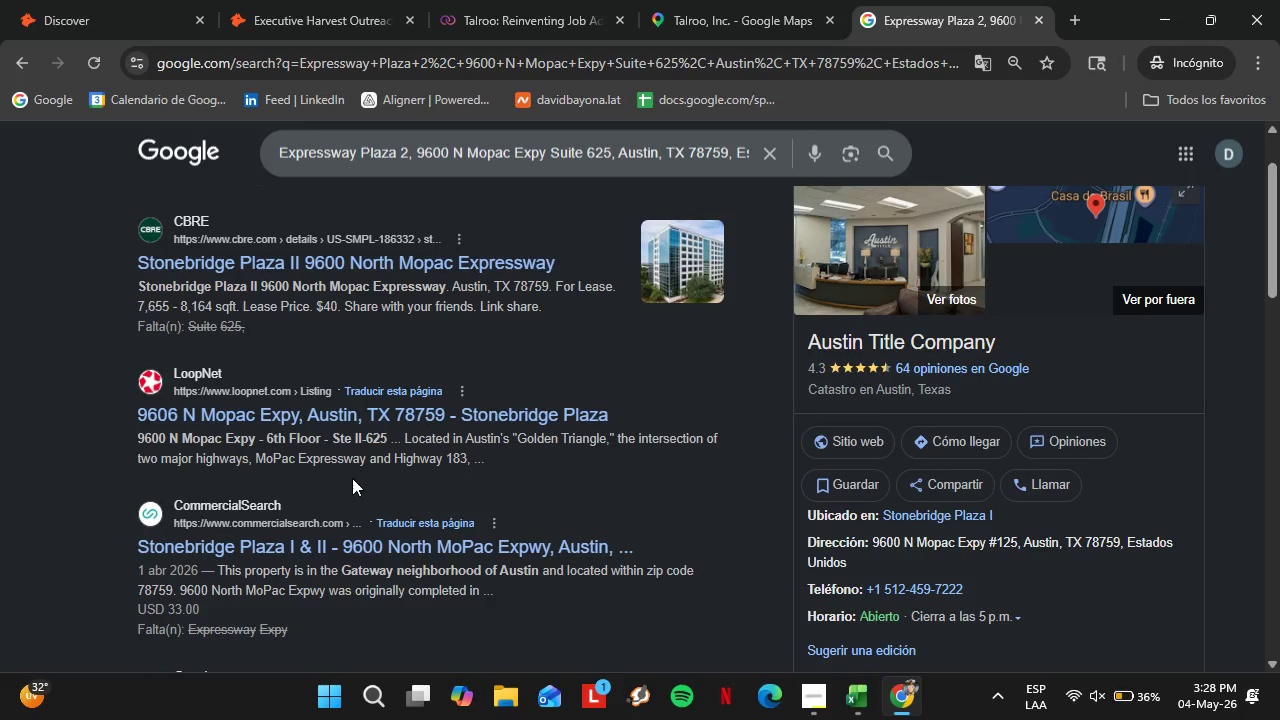 
scroll: coordinate [374, 489], scroll_direction: up, amount: 2.0
 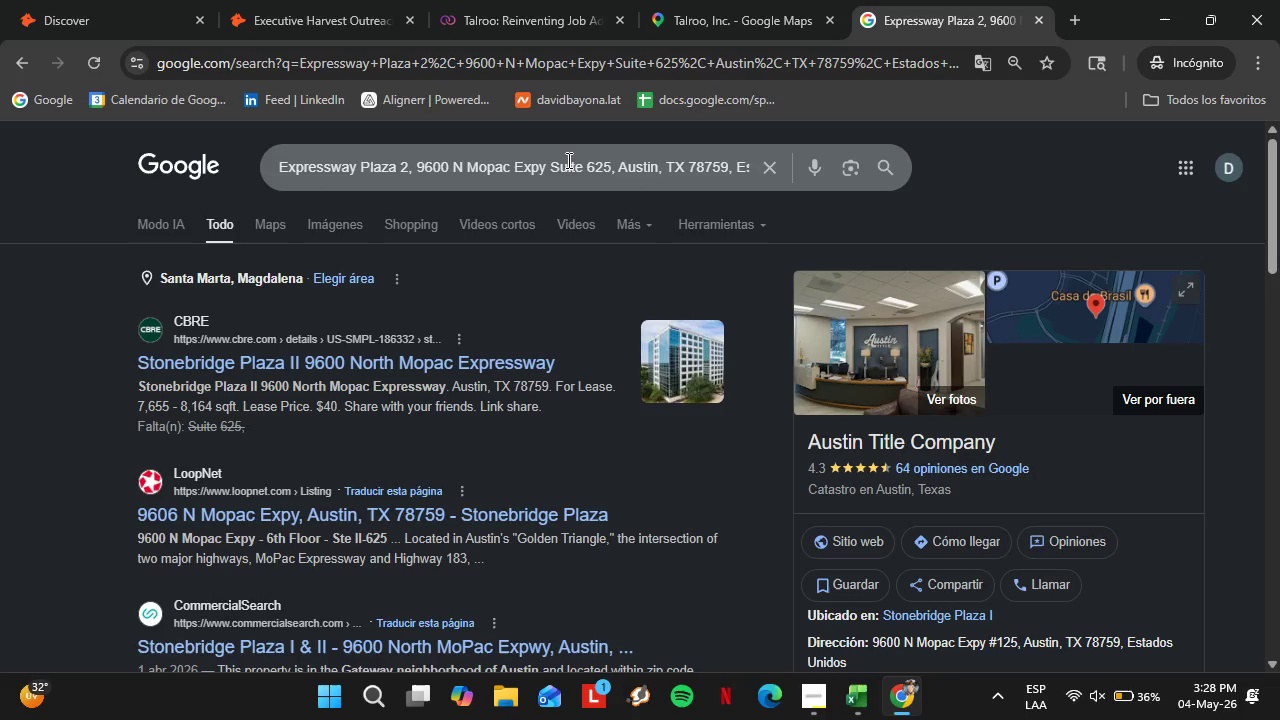 
wait(8.39)
 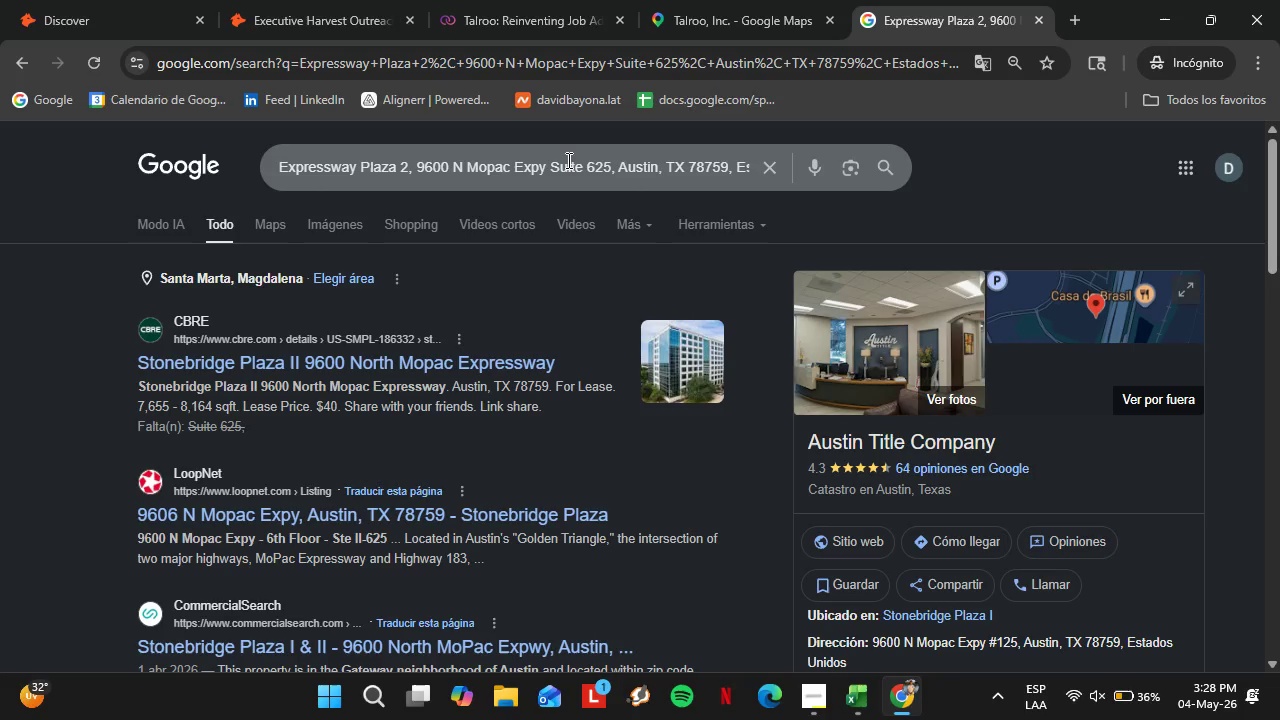 
scroll: coordinate [475, 530], scroll_direction: down, amount: 11.0
 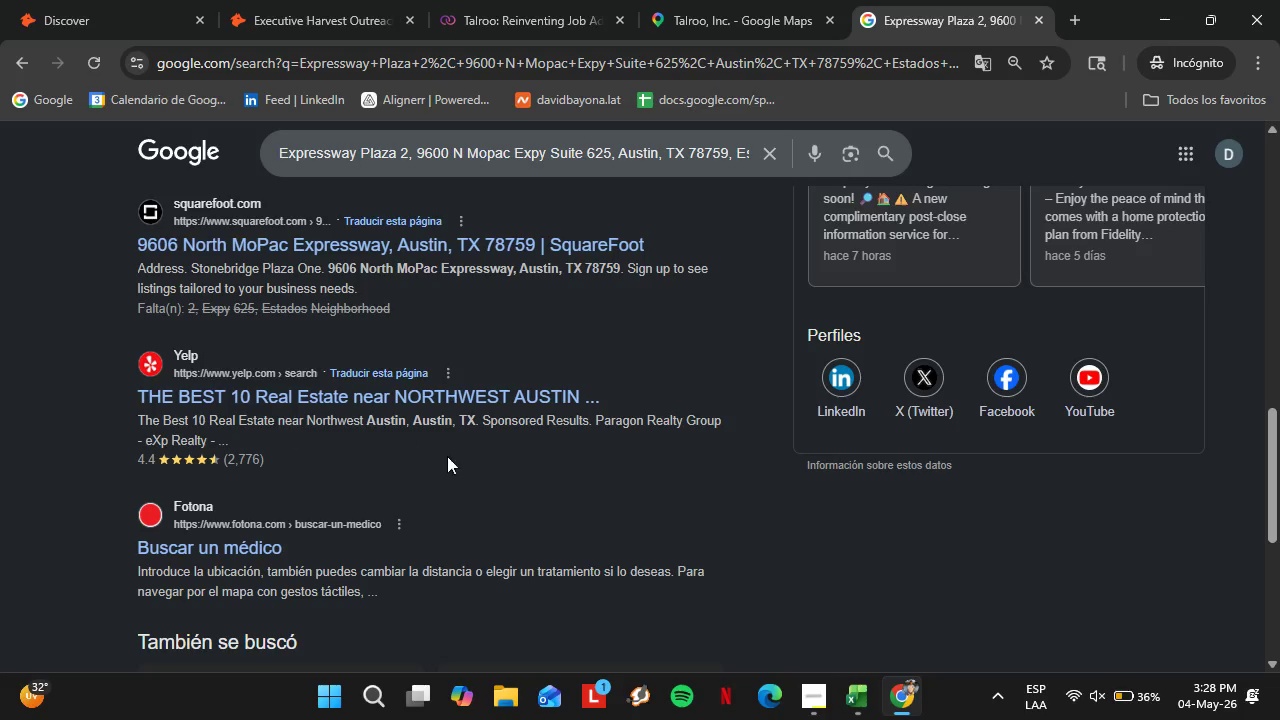 
scroll: coordinate [448, 460], scroll_direction: up, amount: 20.0
 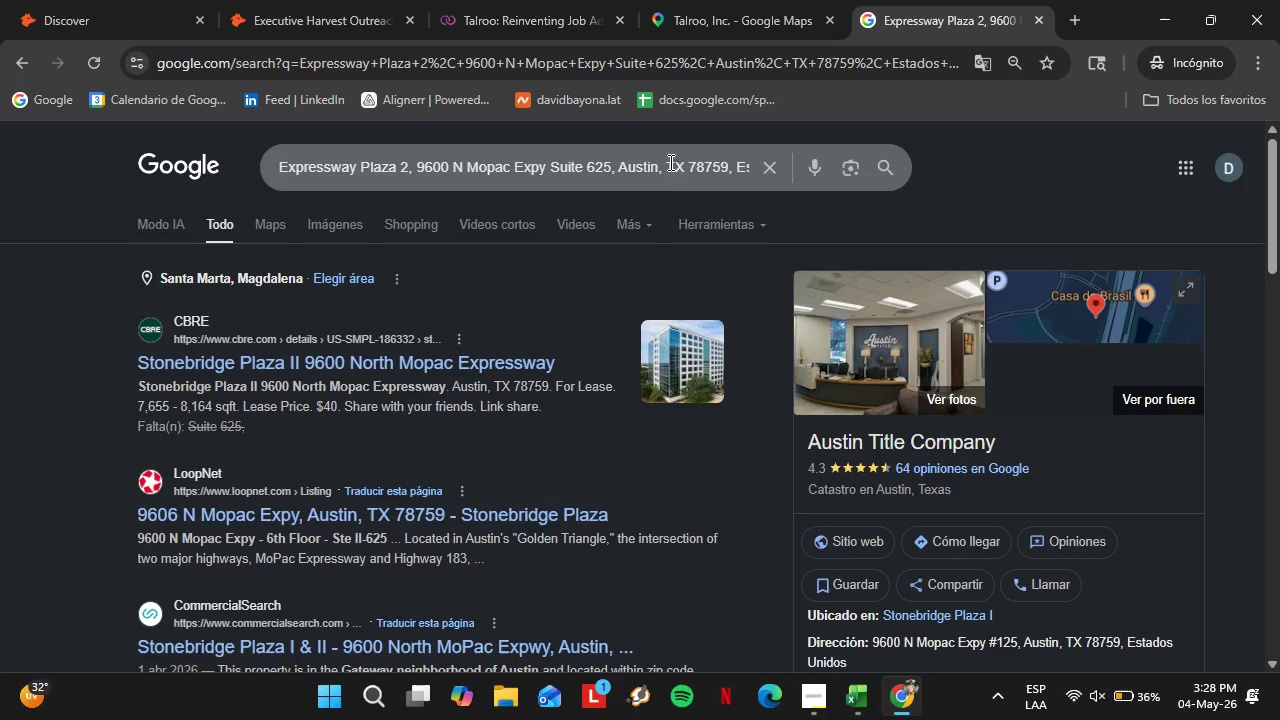 
left_click_drag(start_coordinate=[665, 166], to_coordinate=[728, 162])
 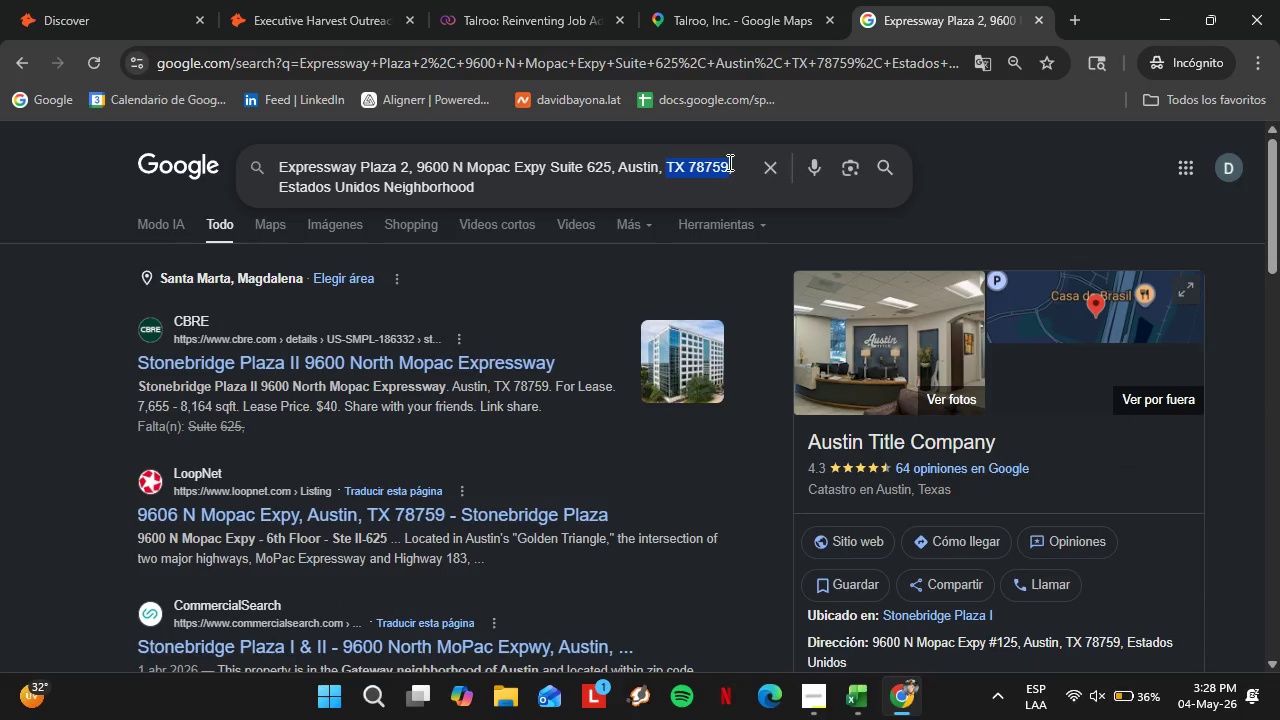 
key(Backspace)
 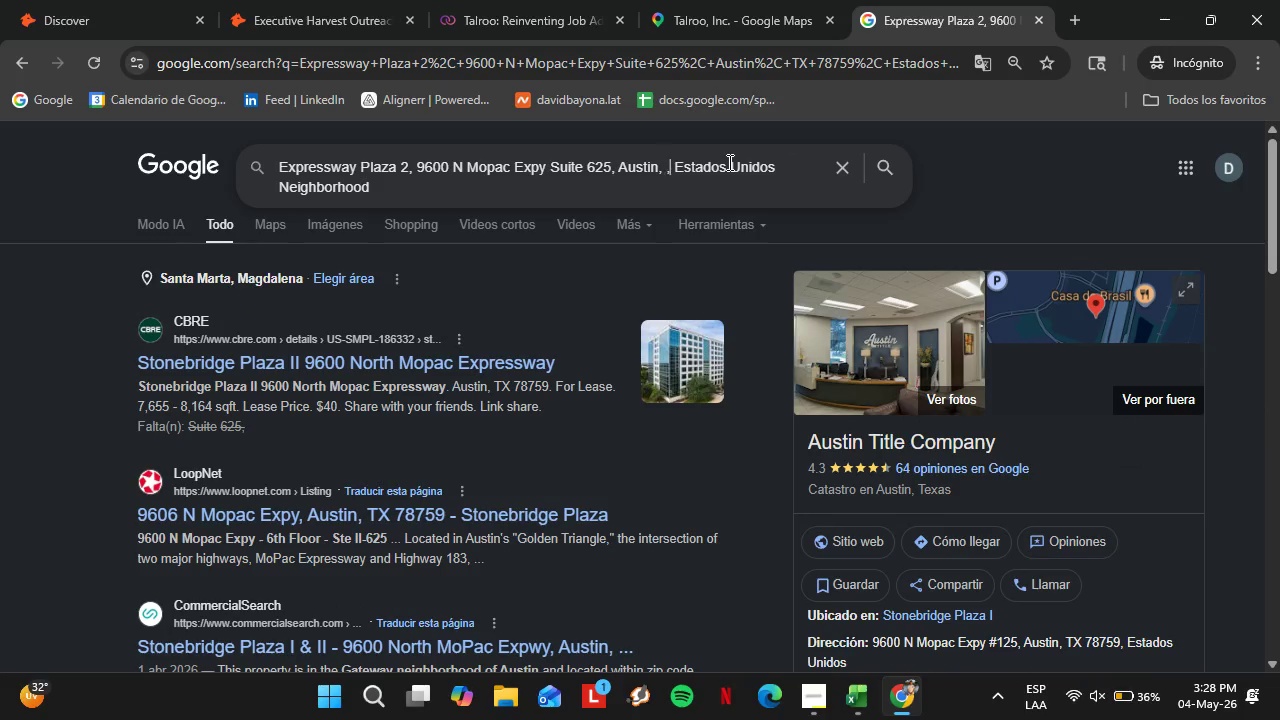 
key(ArrowRight)
 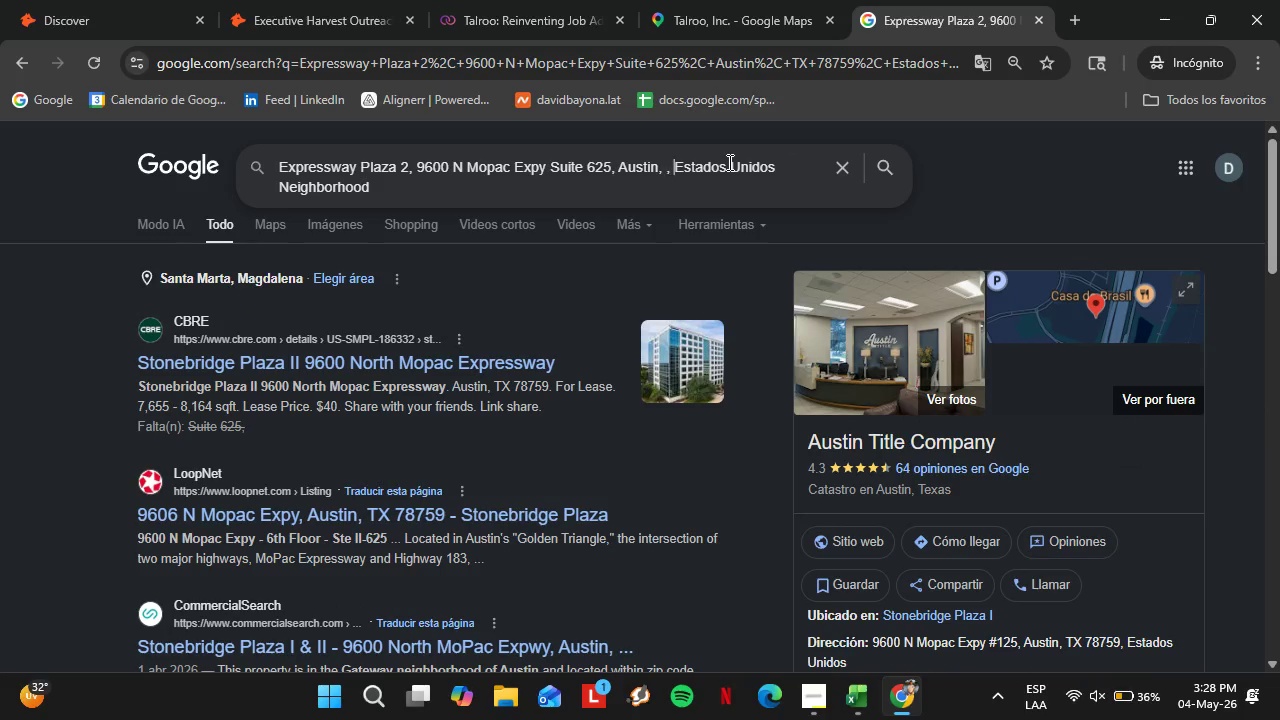 
key(ArrowRight)
 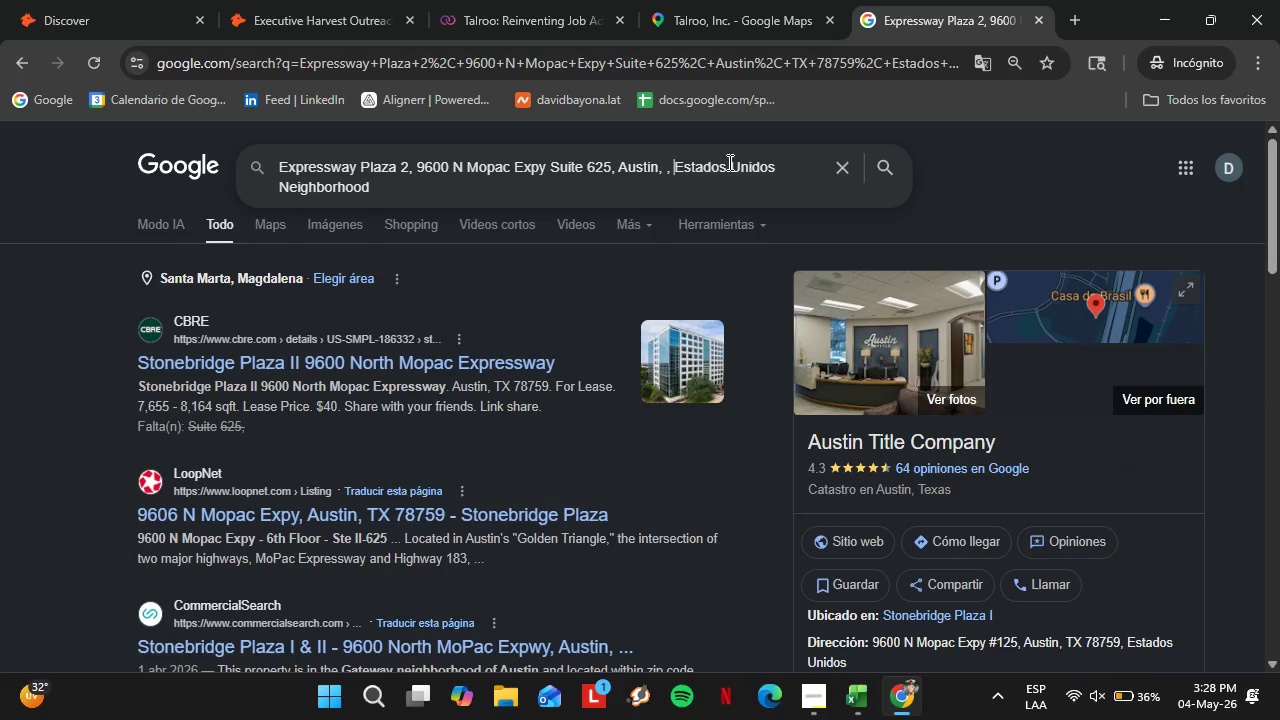 
key(Backspace)
 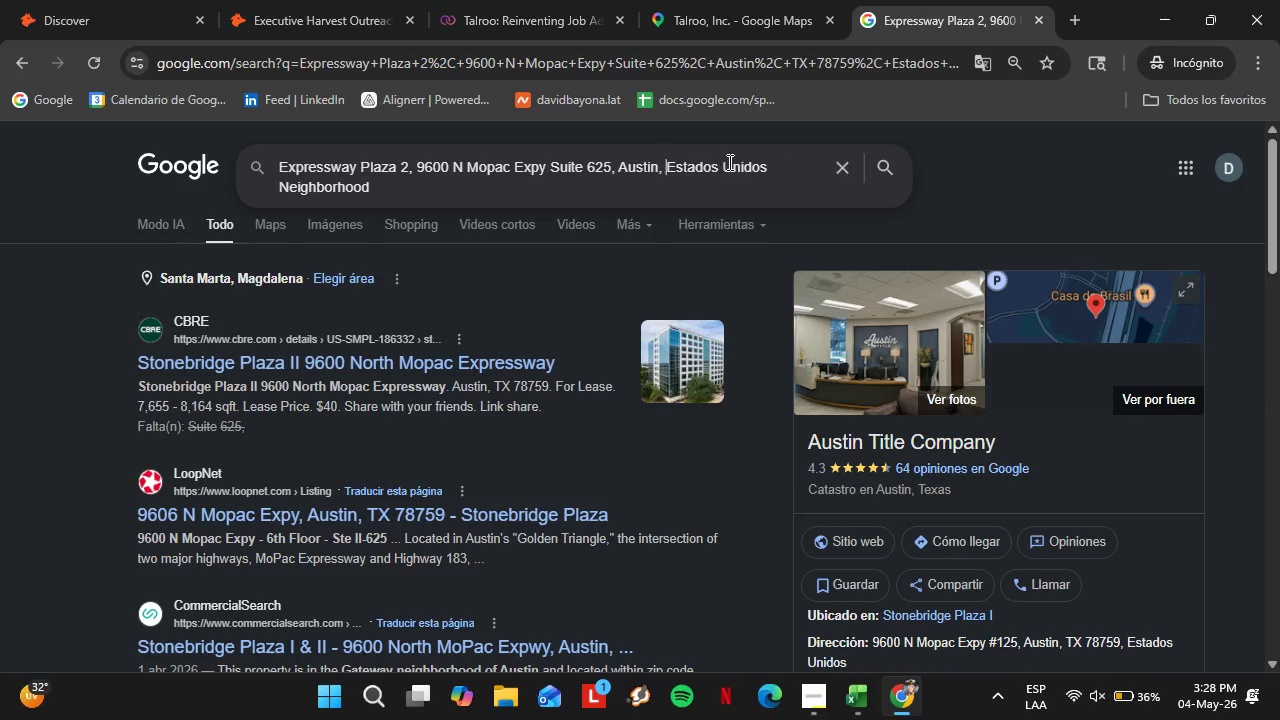 
key(Backspace)
 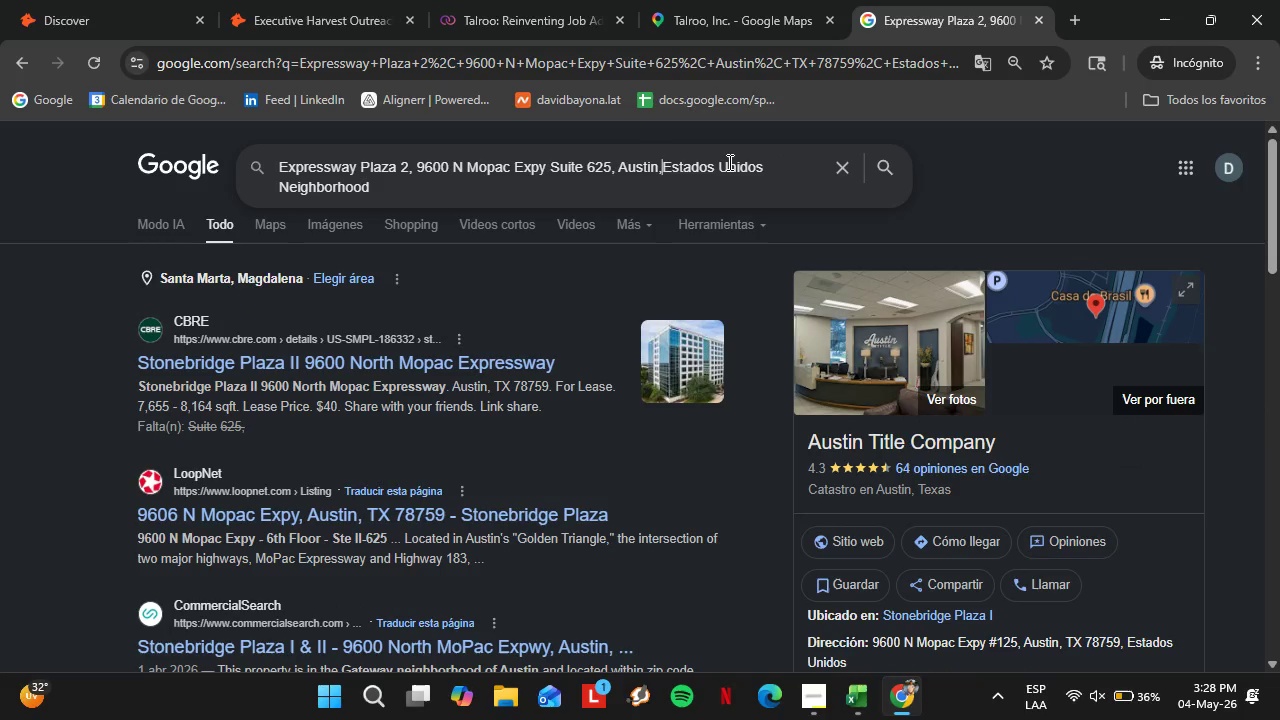 
key(Backspace)
 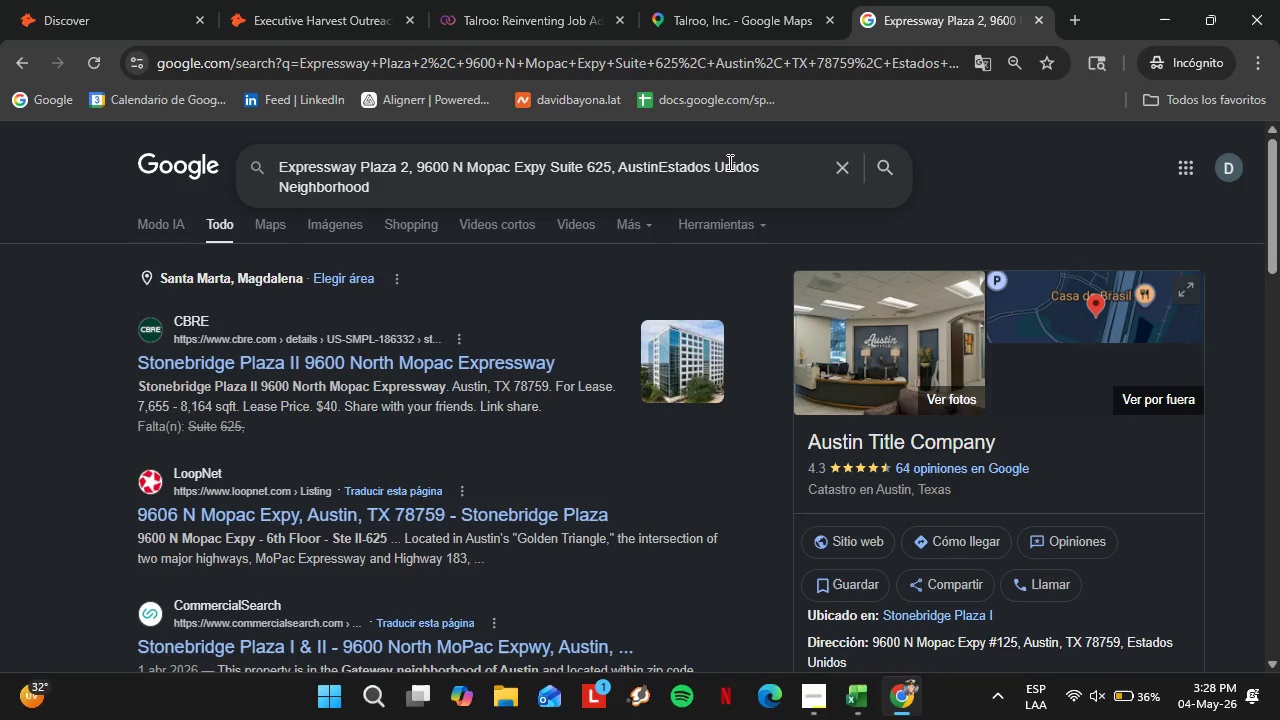 
key(Backspace)
 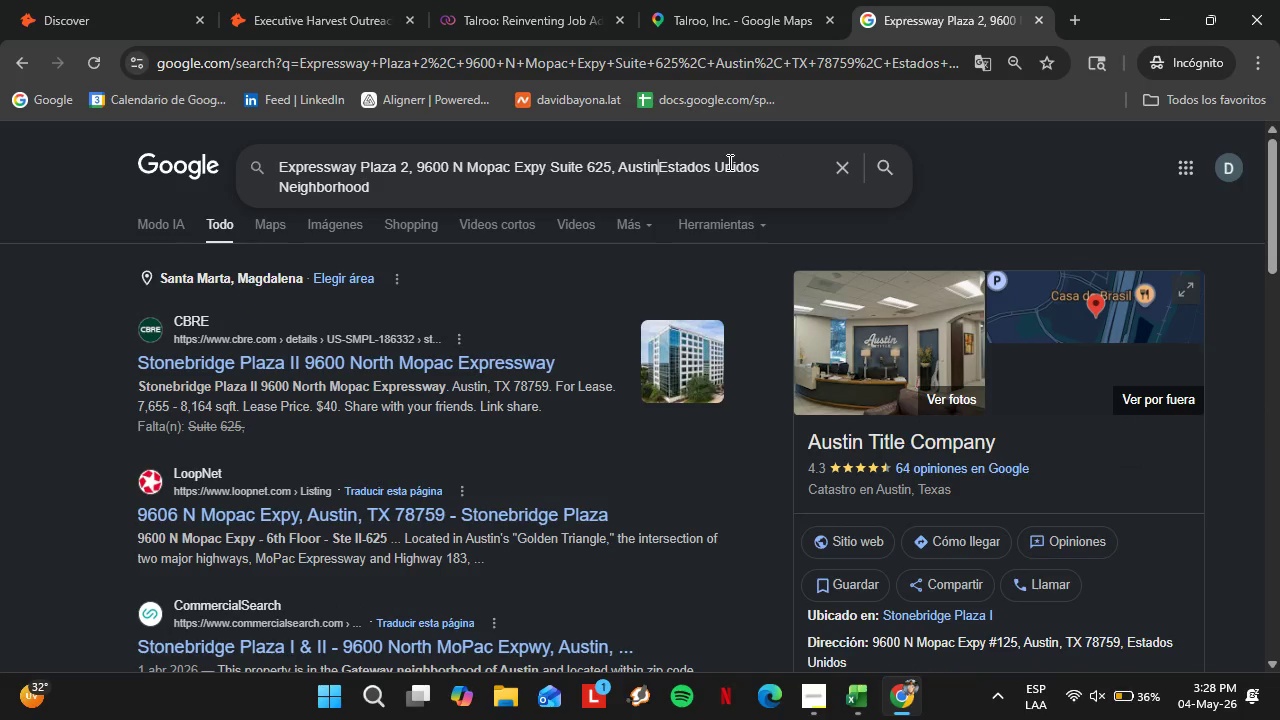 
key(Comma)
 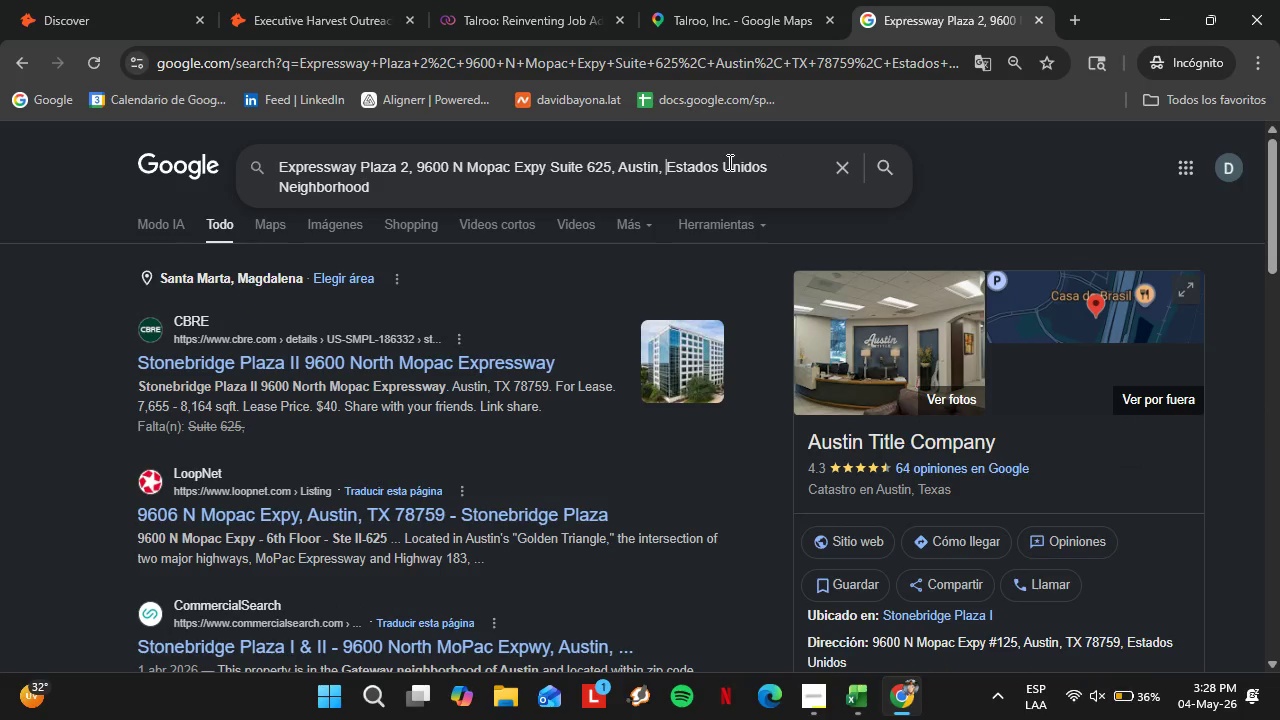 
key(Space)
 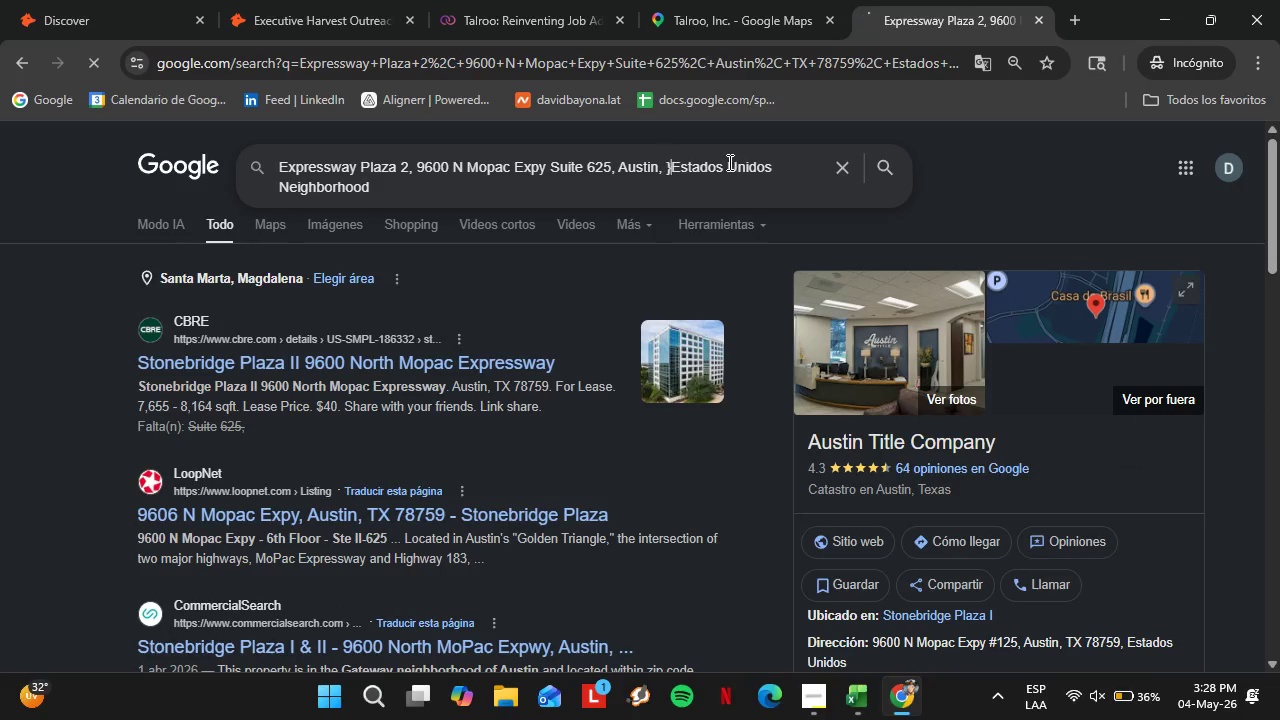 
key(Enter)
 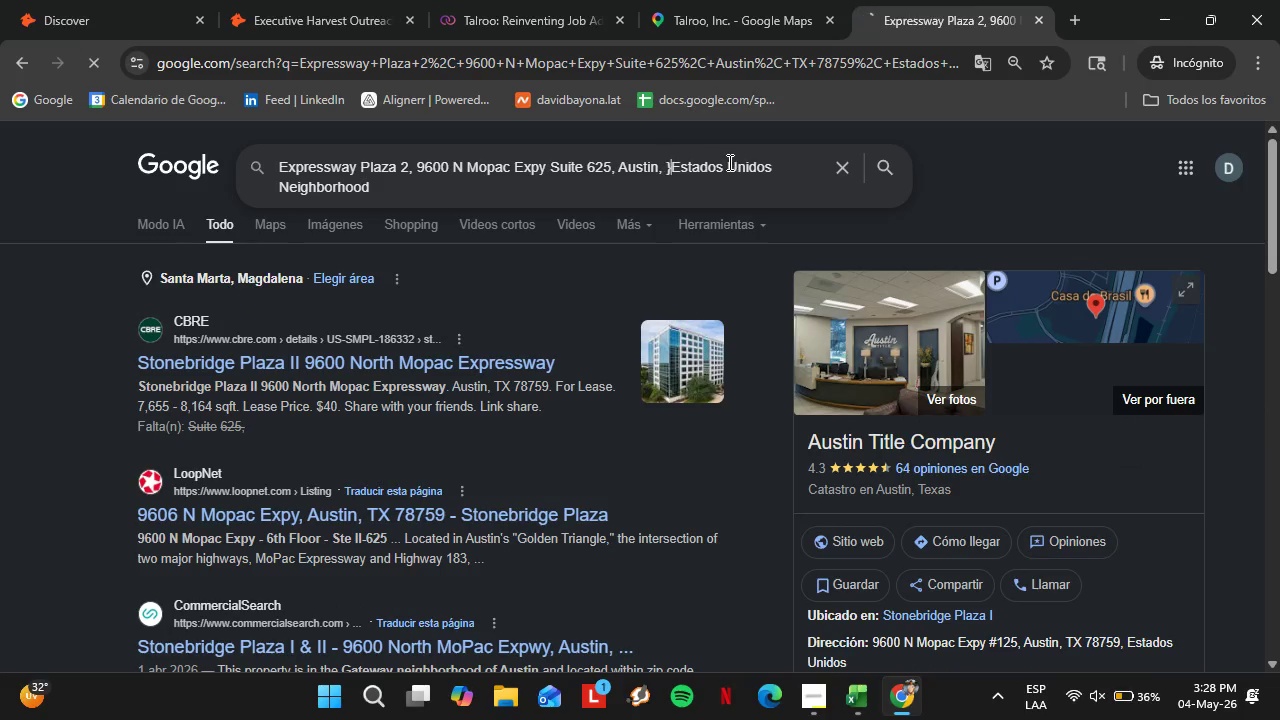 
key(Slash)
 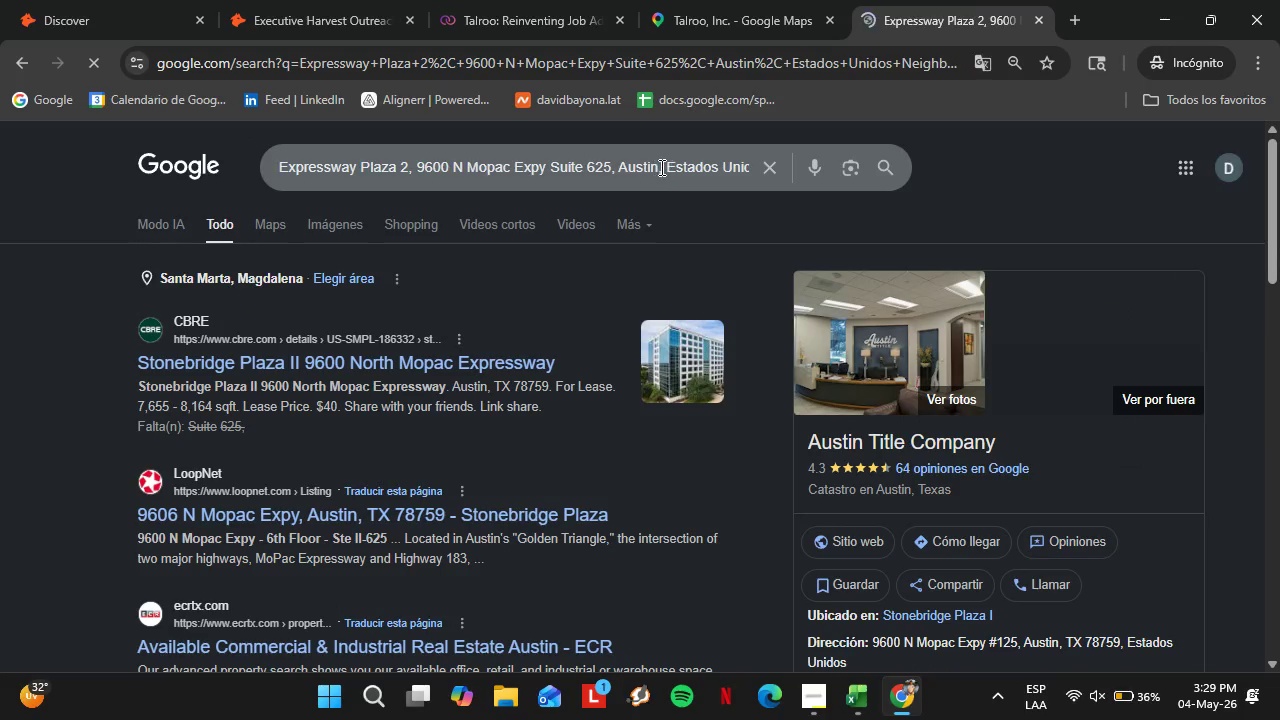 
left_click_drag(start_coordinate=[658, 167], to_coordinate=[821, 161])
 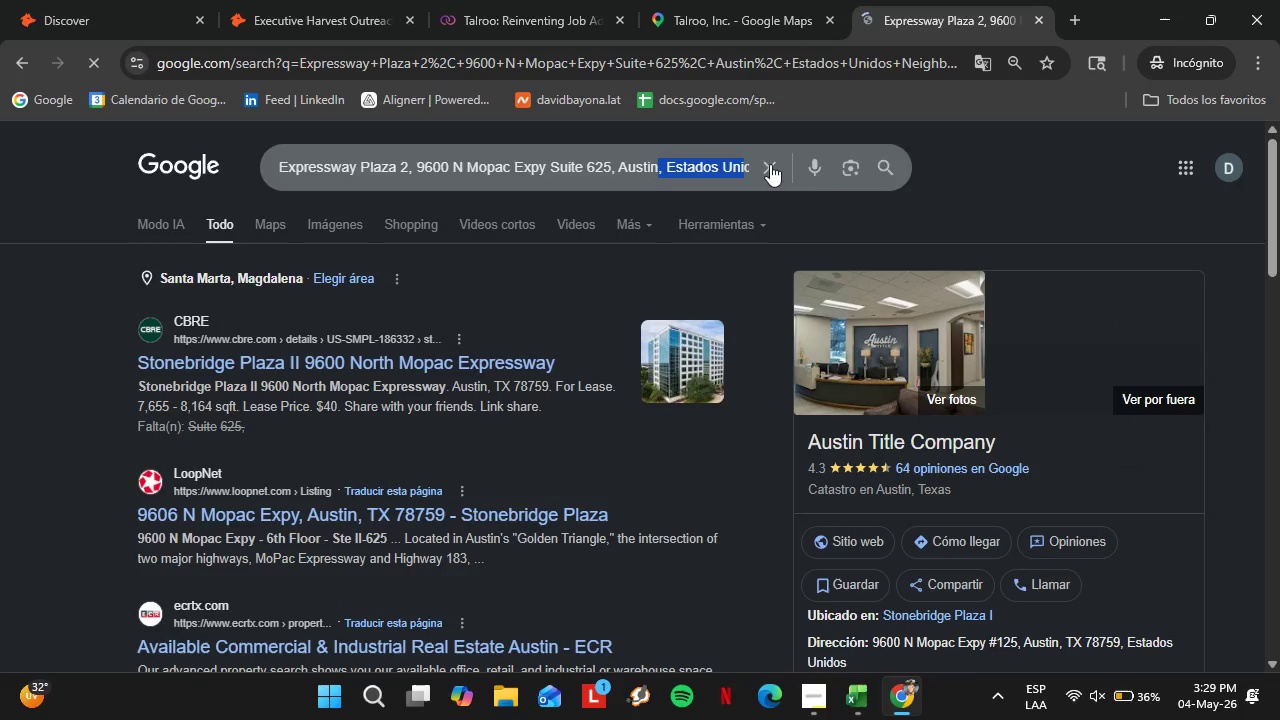 
key(Backspace)
 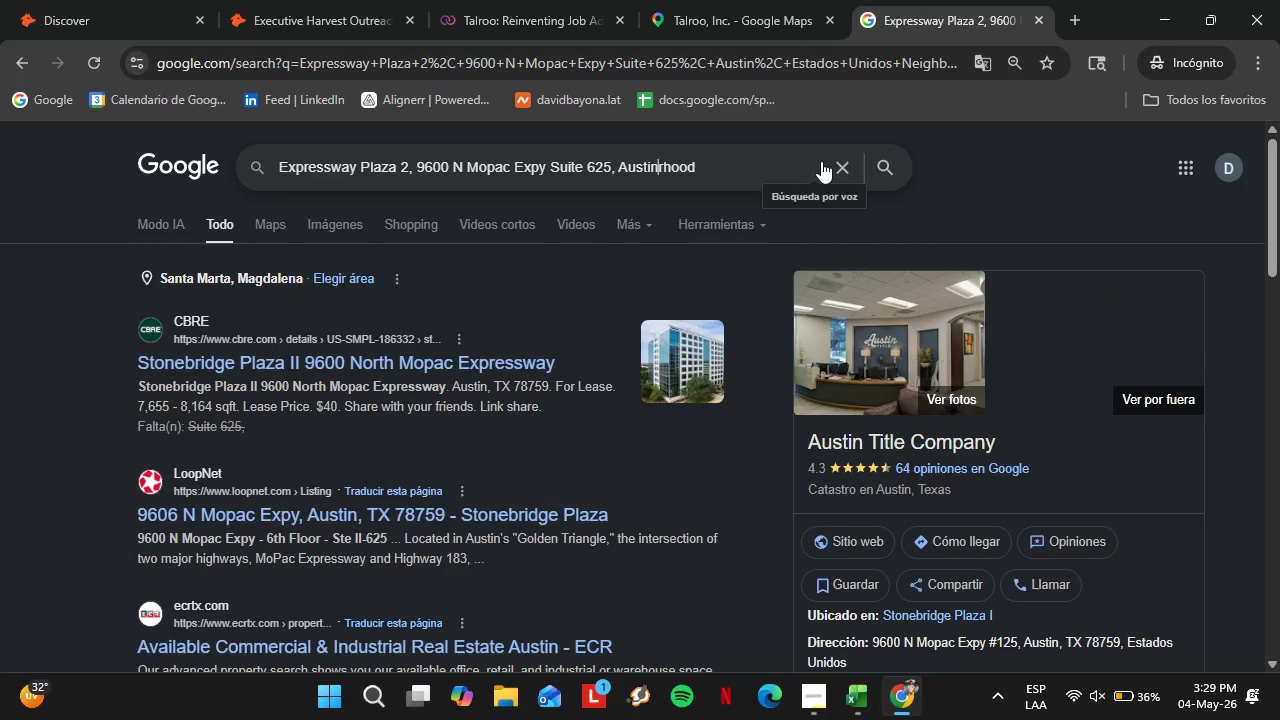 
key(ArrowRight)
 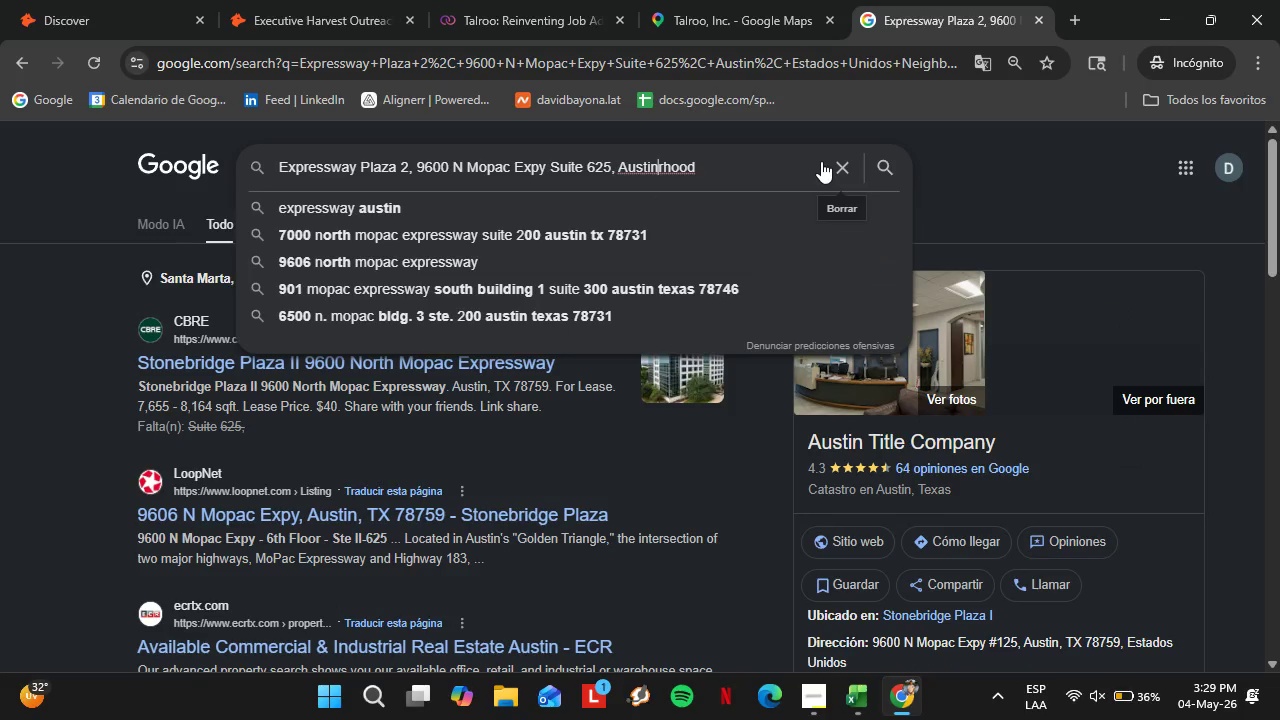 
hold_key(key=ArrowRight, duration=0.67)
 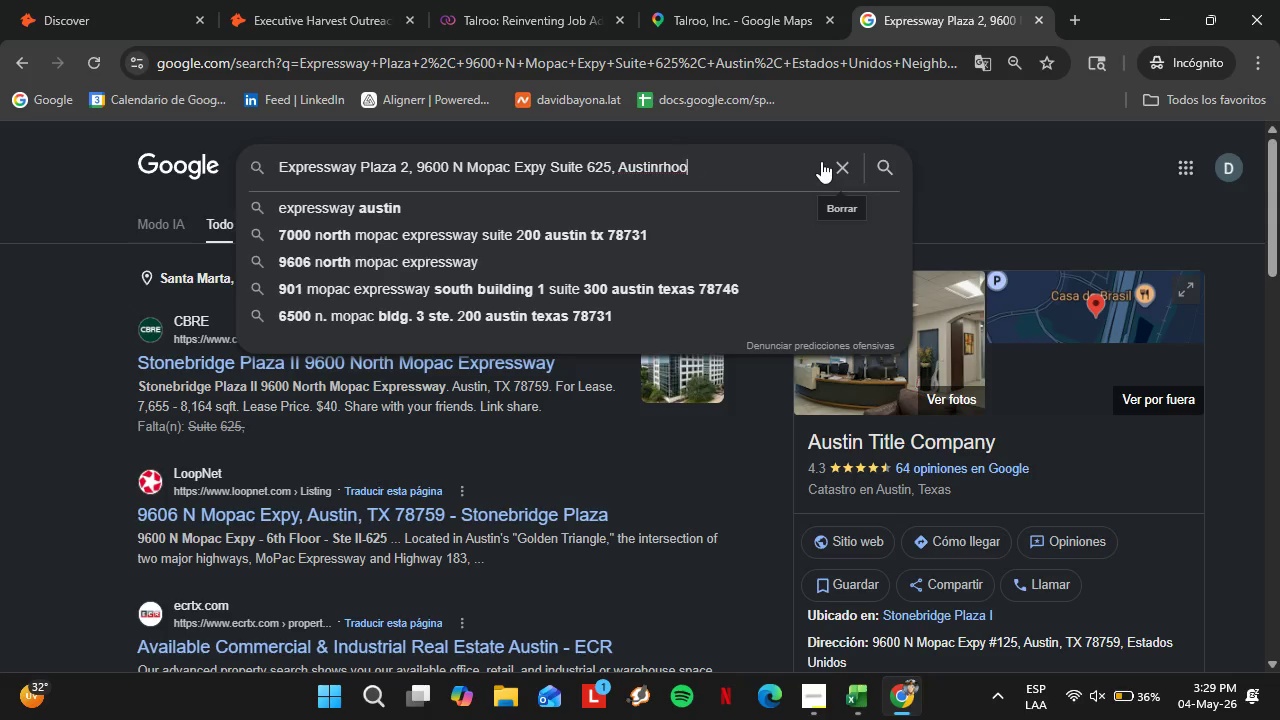 
key(Backspace)
 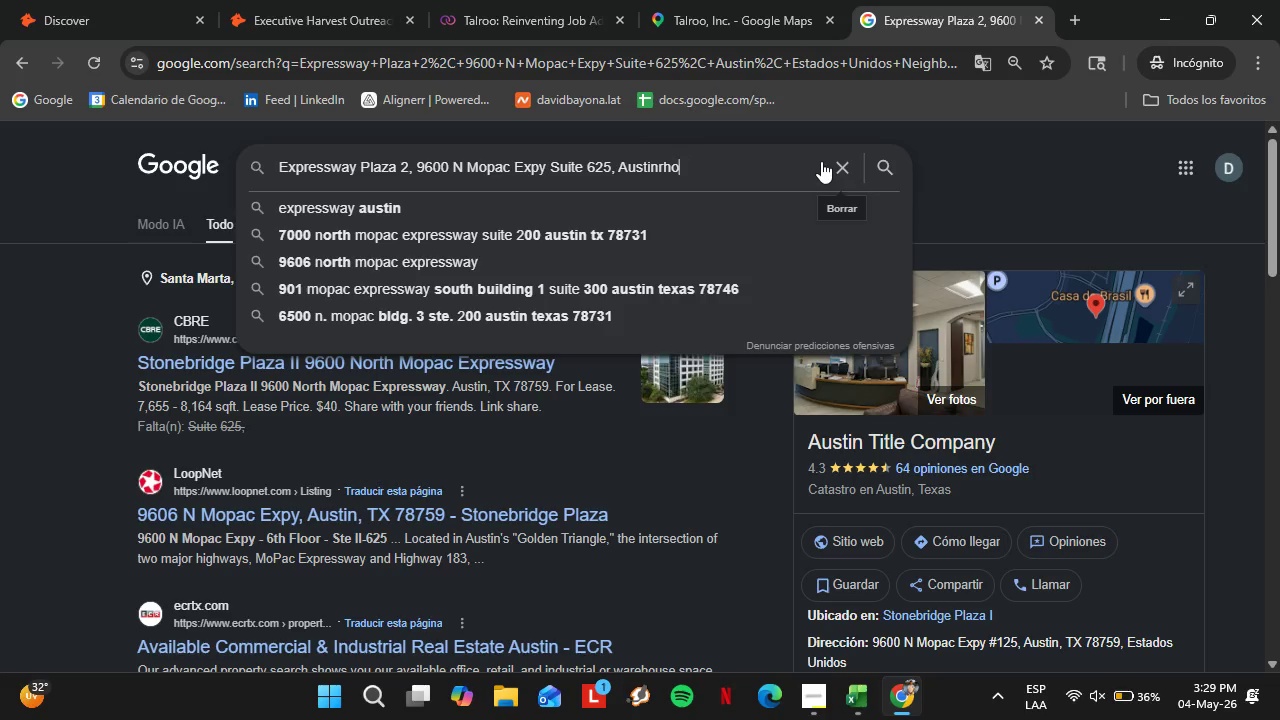 
key(Backspace)
 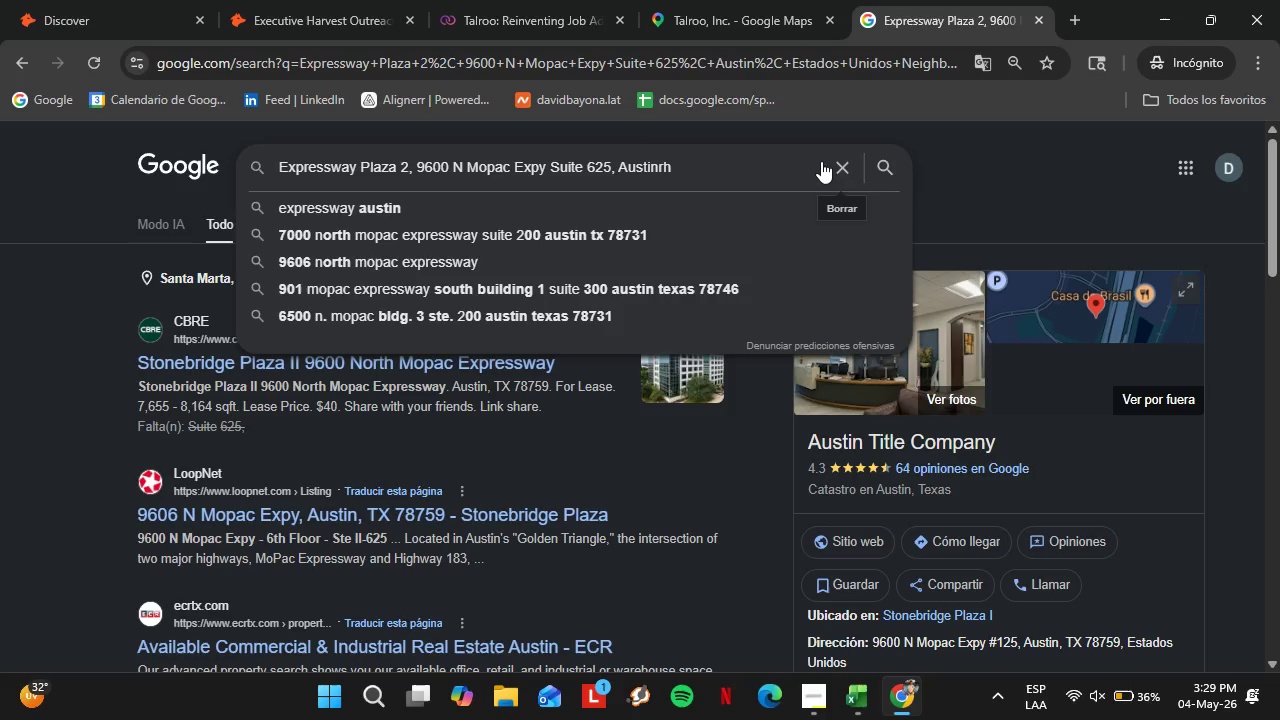 
key(Backspace)
 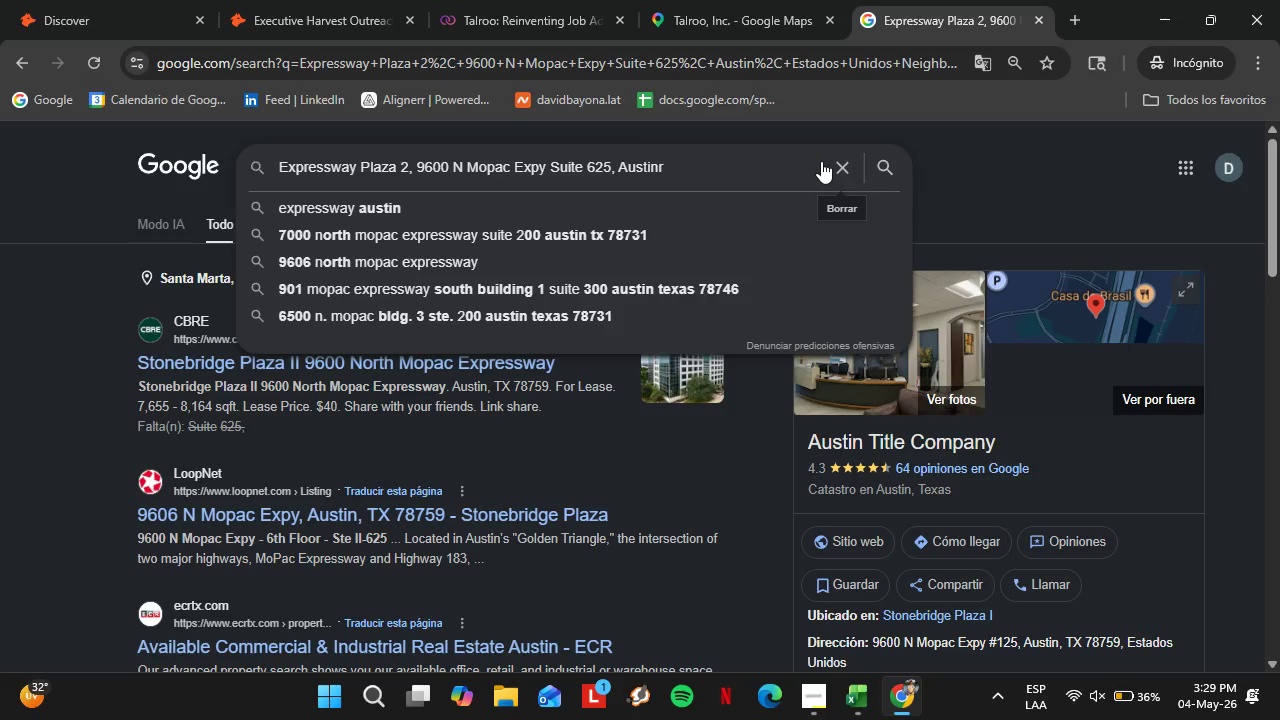 
key(Backspace)
 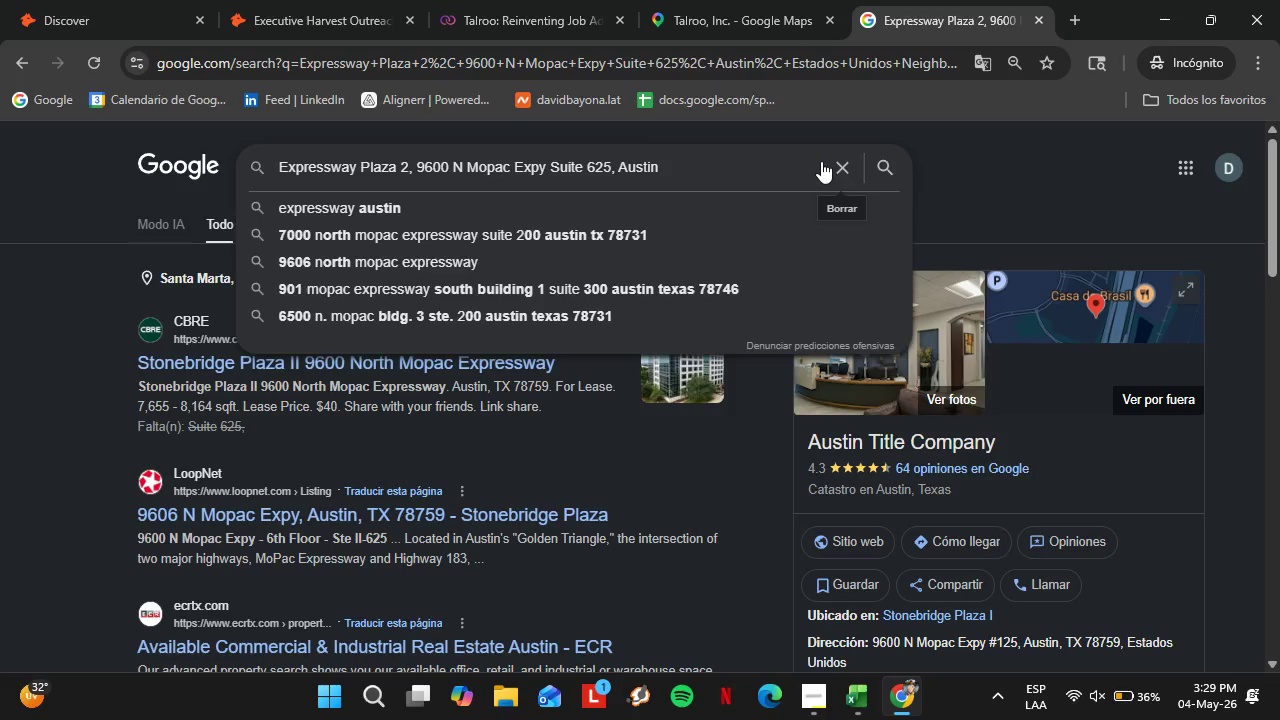 
key(Backspace)
 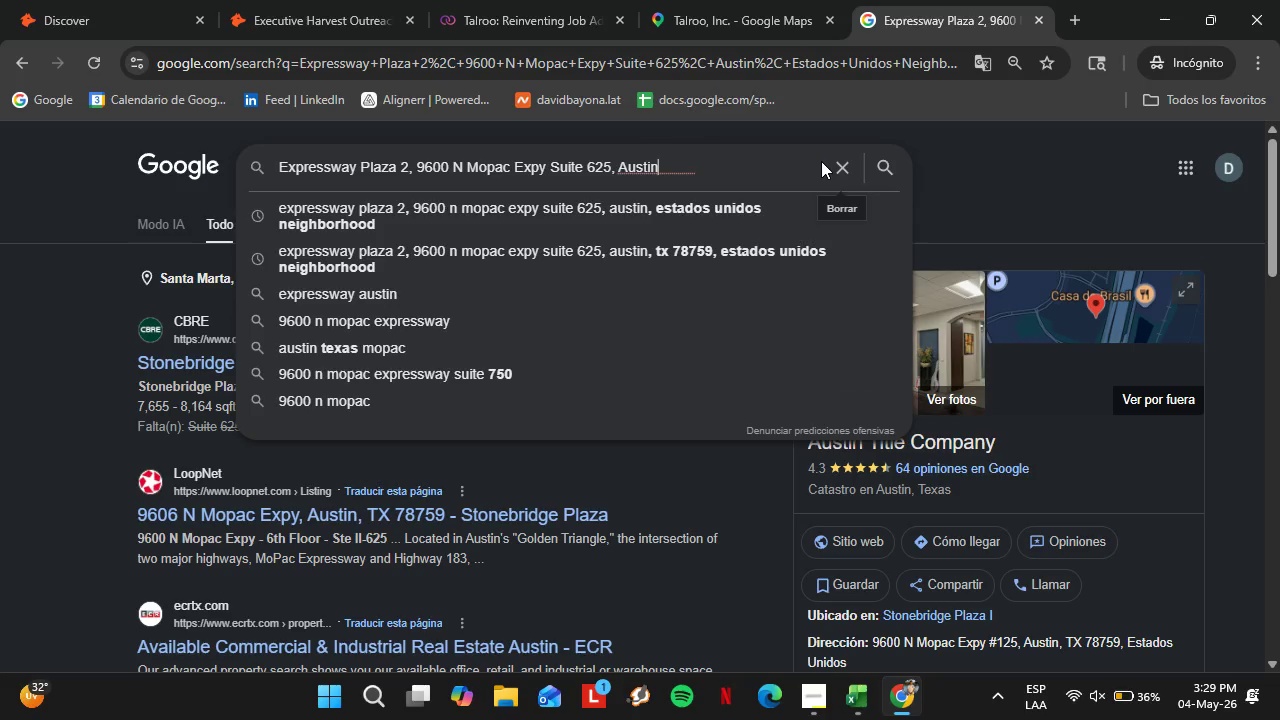 
key(Space)
 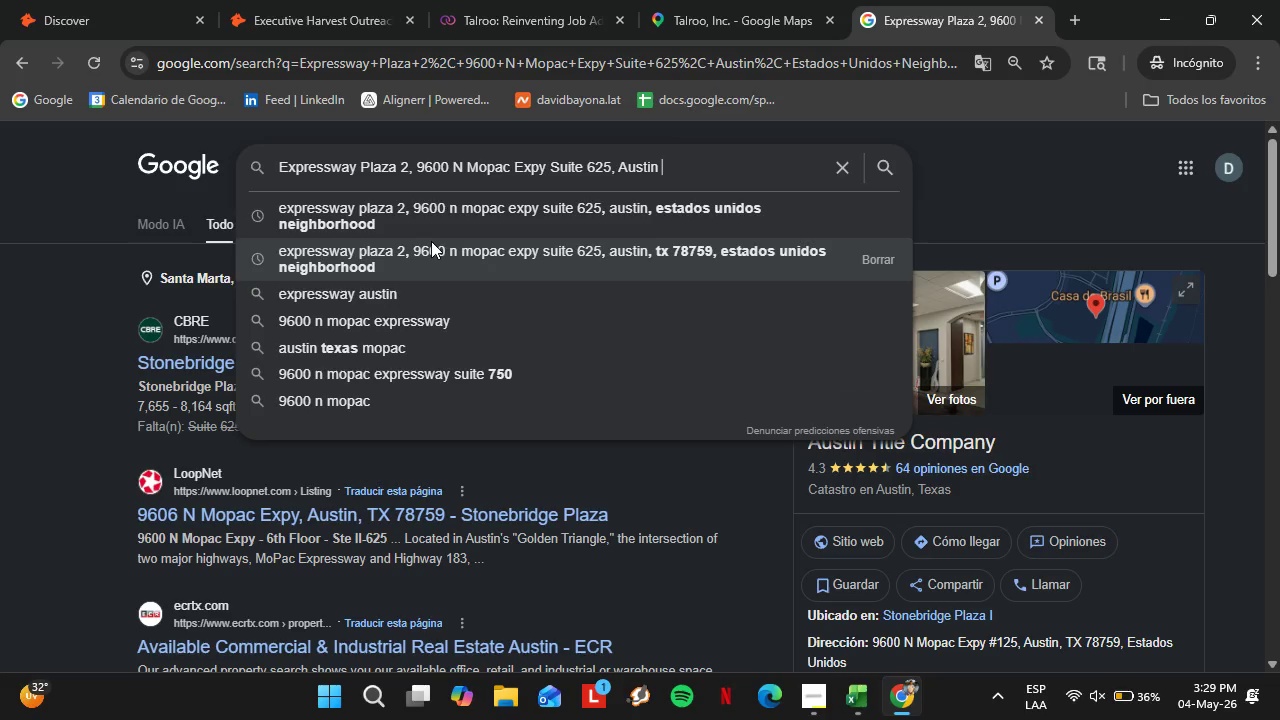 
left_click([450, 226])
 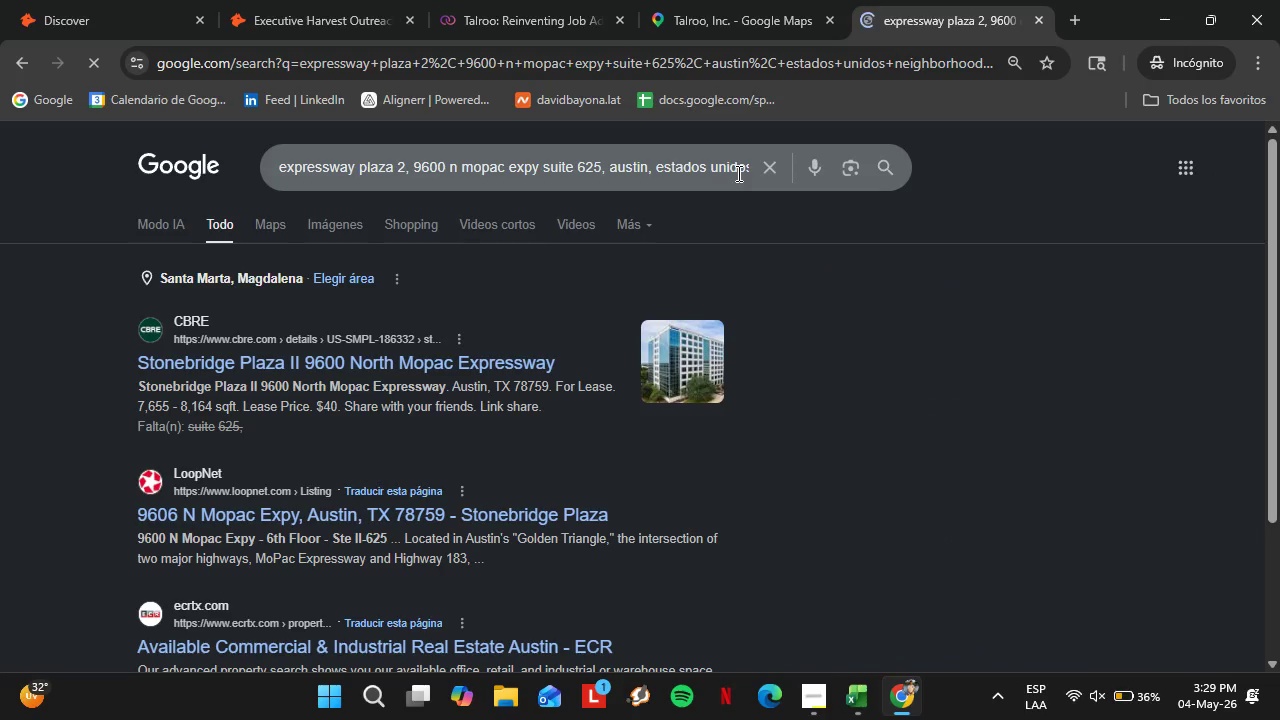 
left_click_drag(start_coordinate=[644, 170], to_coordinate=[732, 173])
 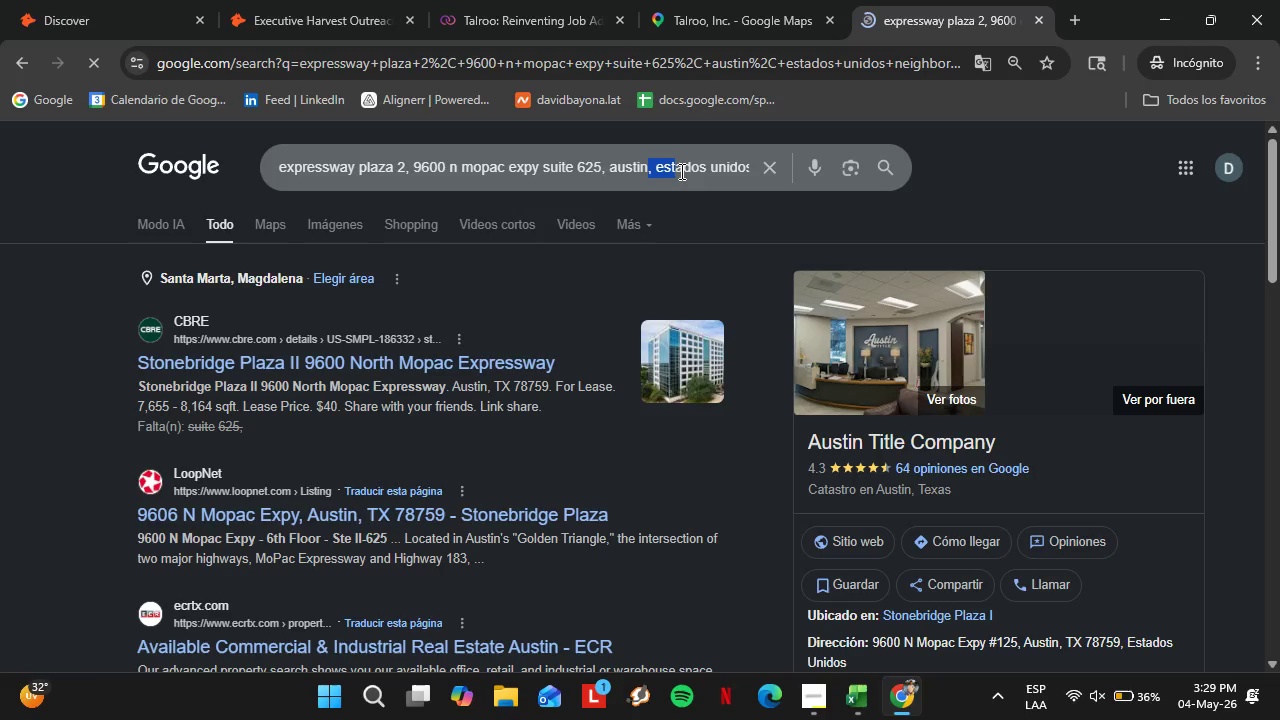 
key(Backspace)
 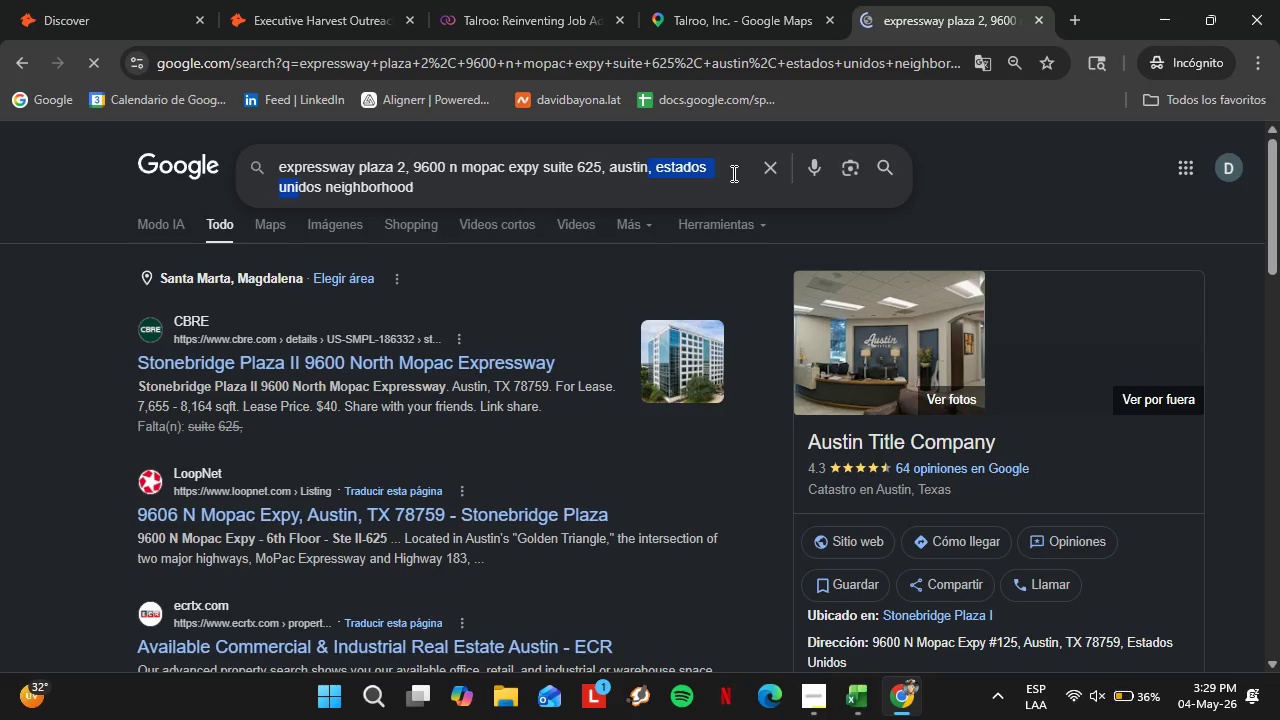 
left_click_drag(start_coordinate=[646, 162], to_coordinate=[669, 162])
 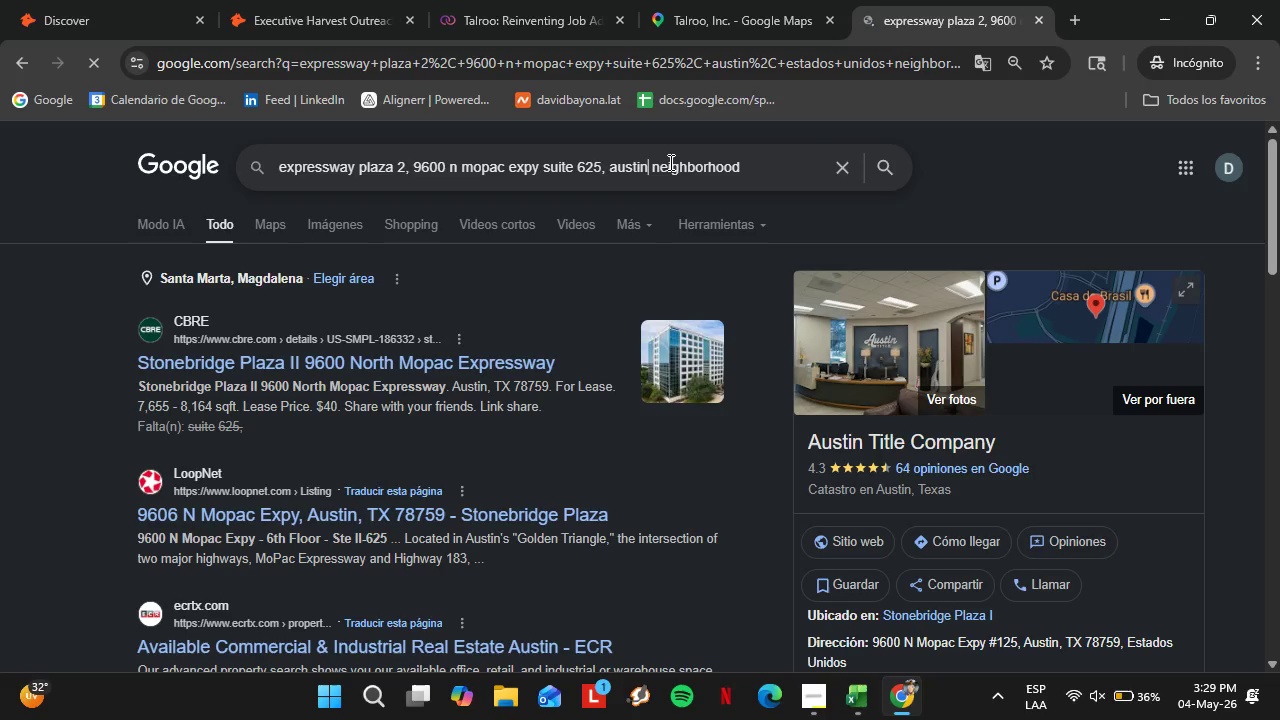 
key(Backspace)
 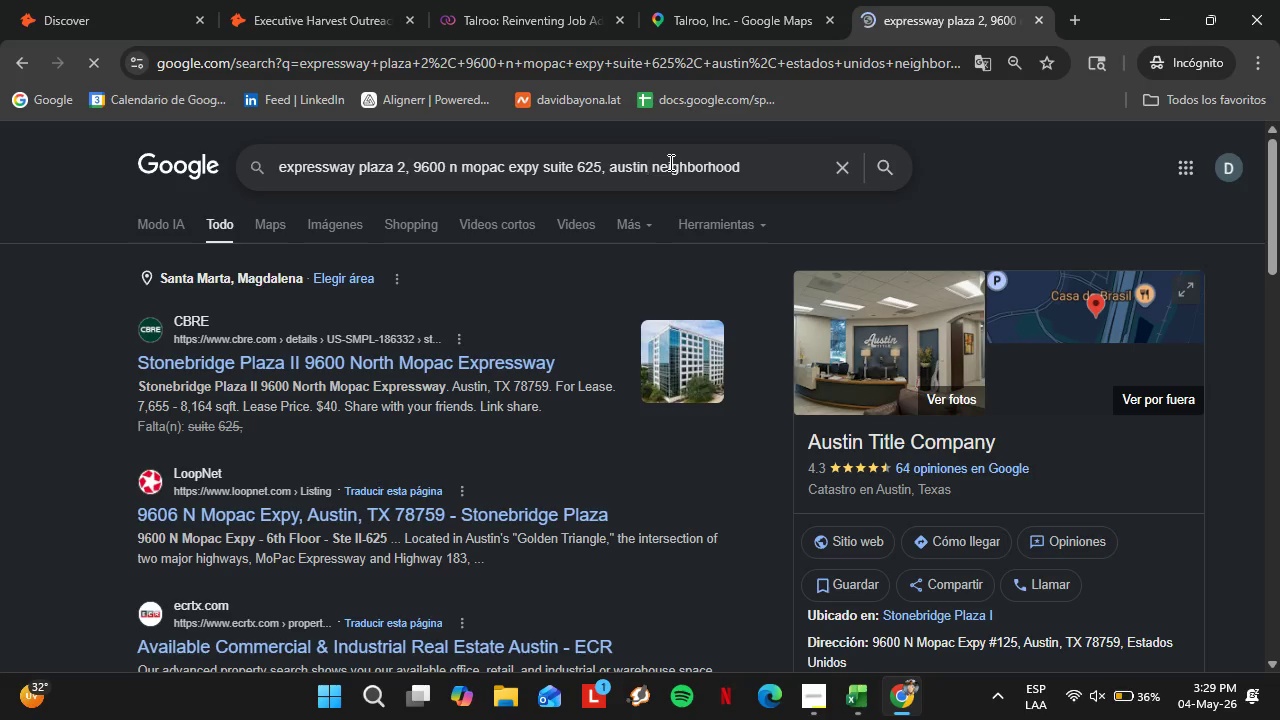 
key(Enter)
 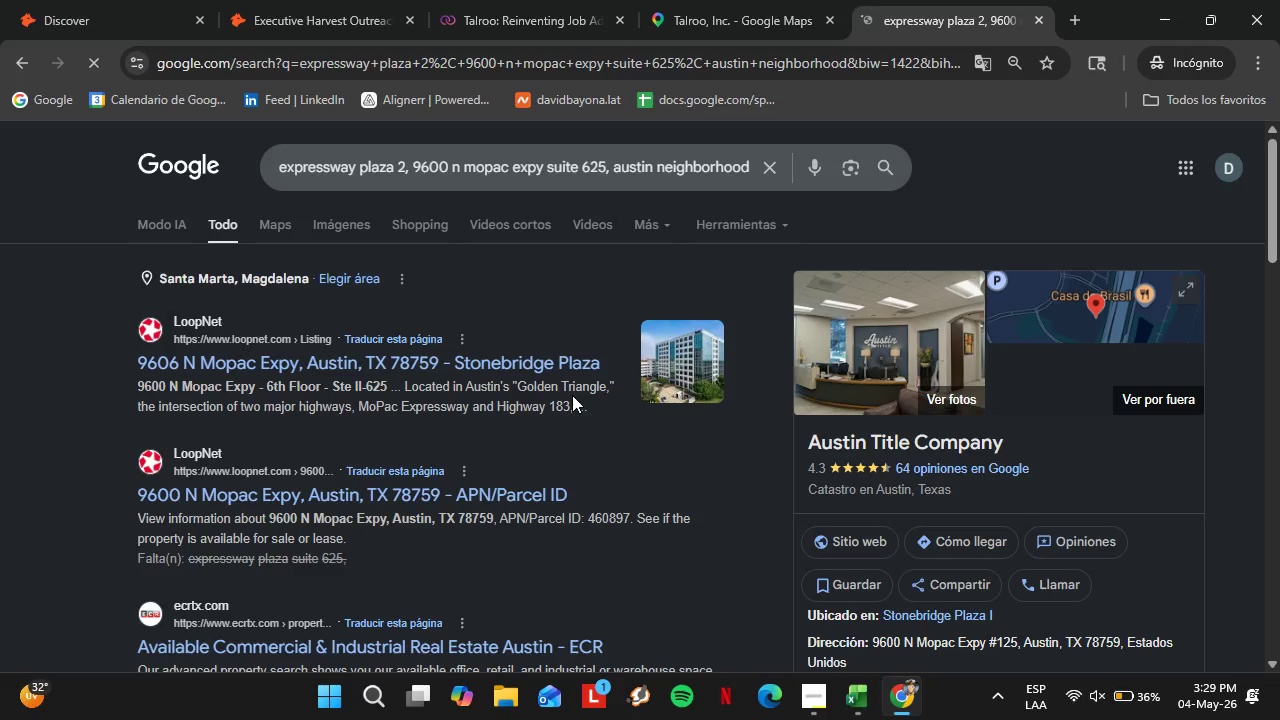 
wait(6.38)
 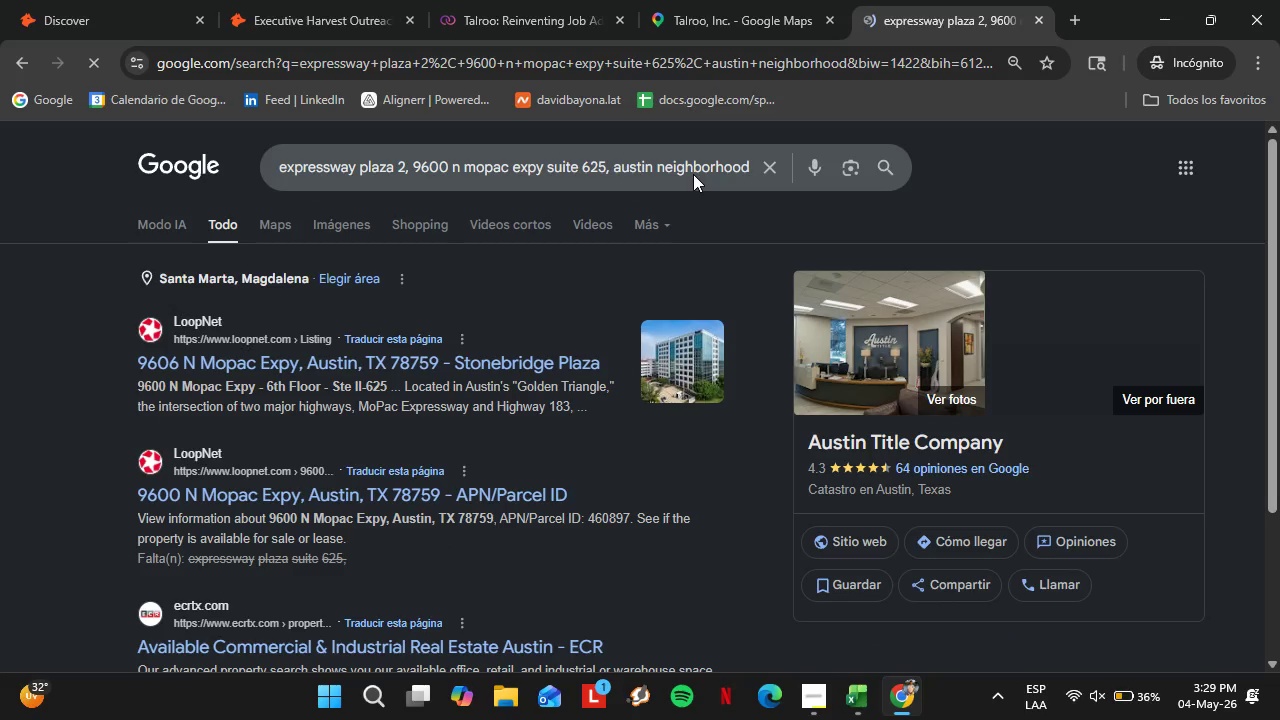 
scroll: coordinate [263, 469], scroll_direction: down, amount: 7.0
 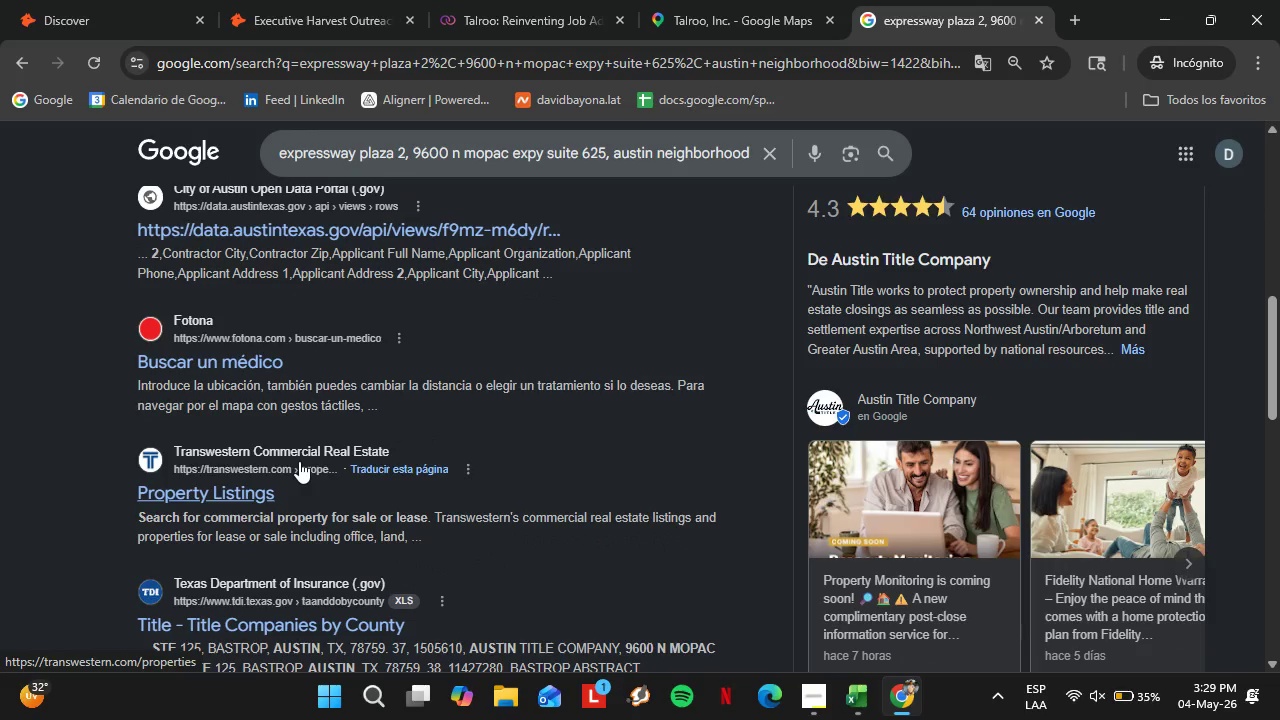 
scroll: coordinate [442, 454], scroll_direction: up, amount: 15.0
 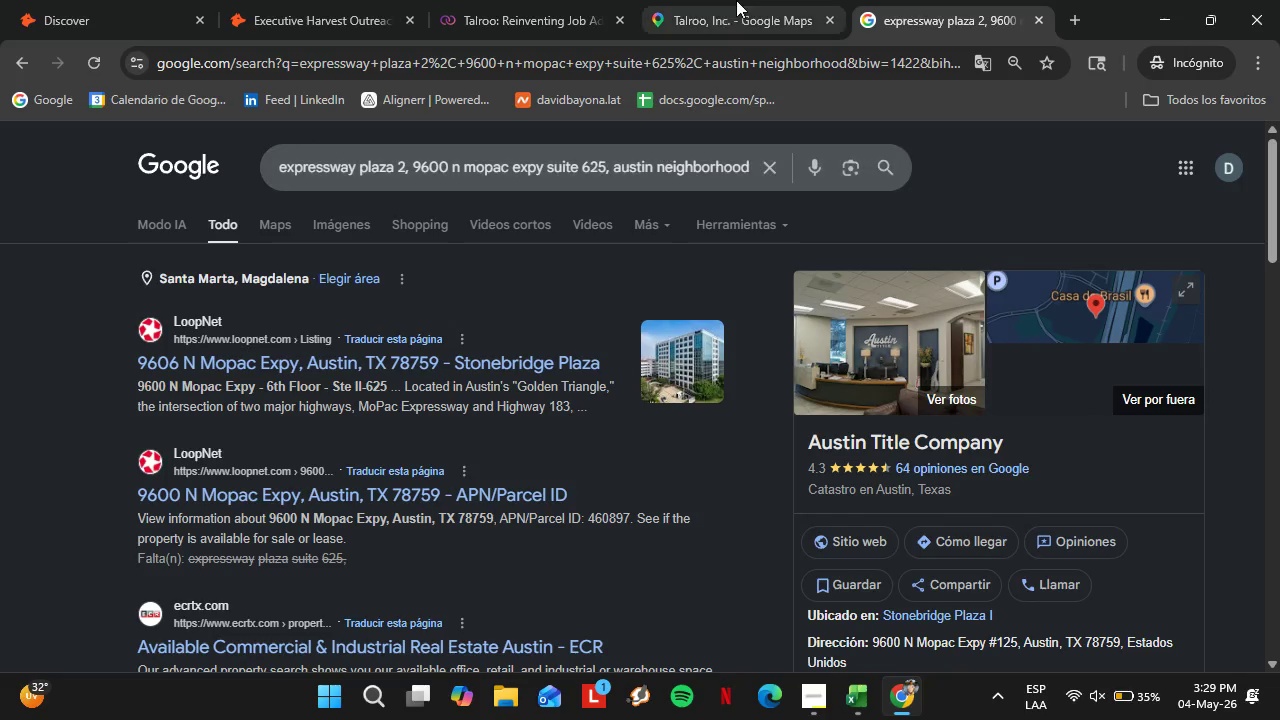 
left_click([736, 0])
 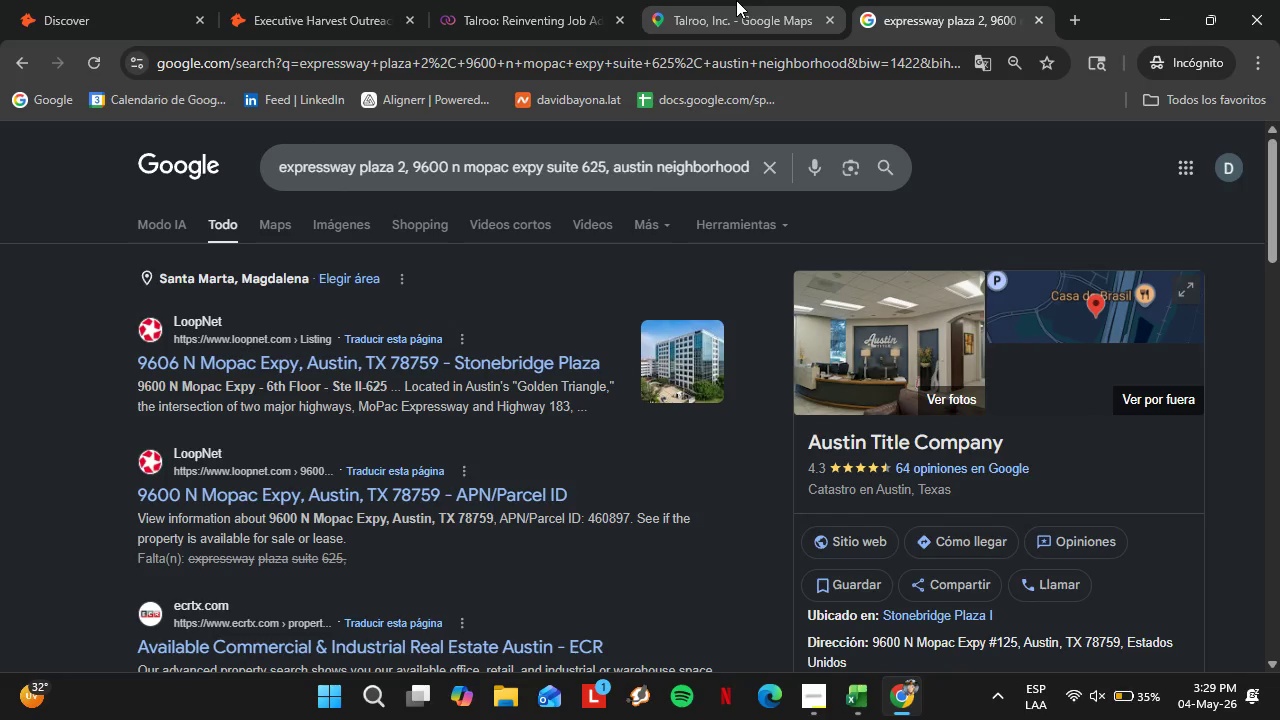 
left_click_drag(start_coordinate=[958, 432], to_coordinate=[888, 348])
 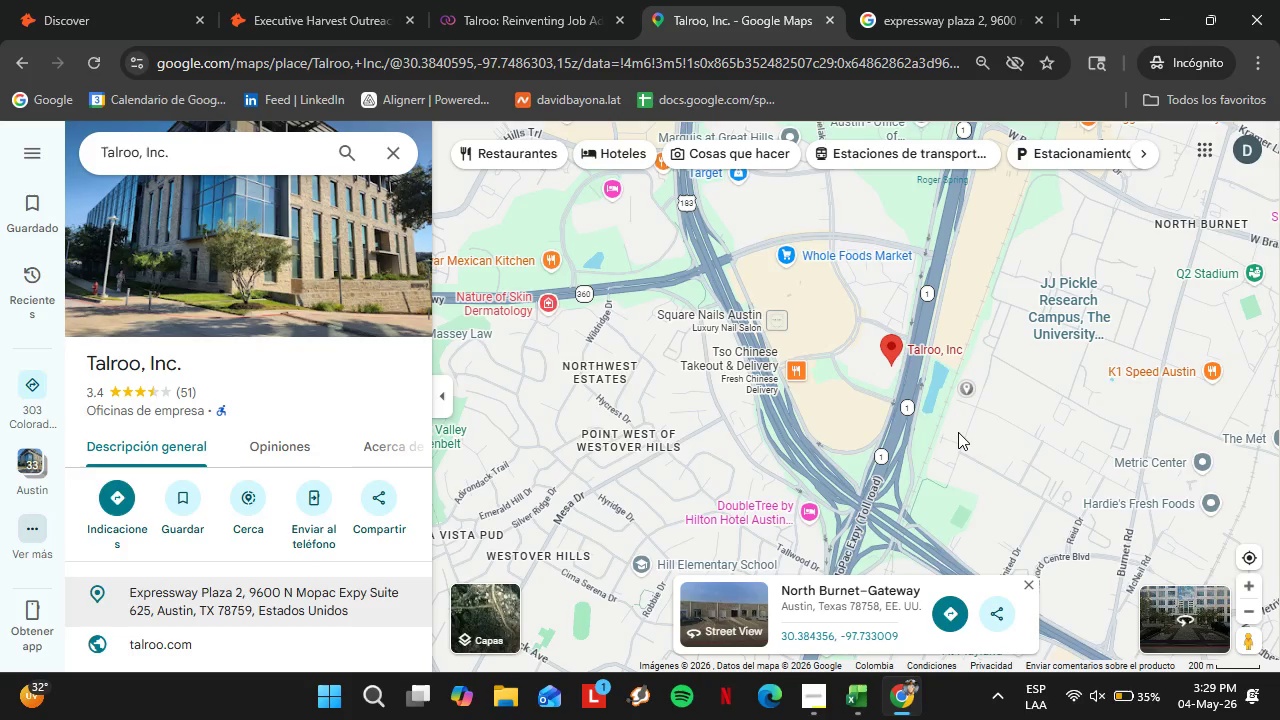 
left_click([531, 291])
 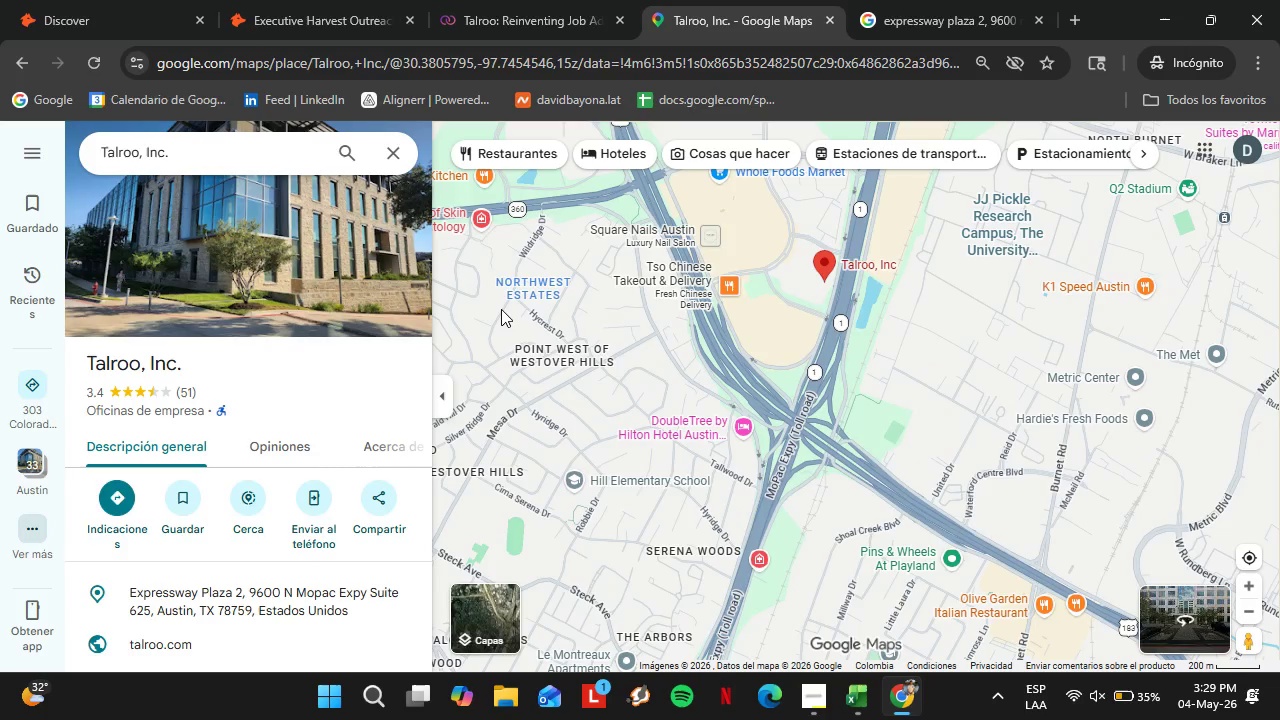 
double_click([1249, 608])
 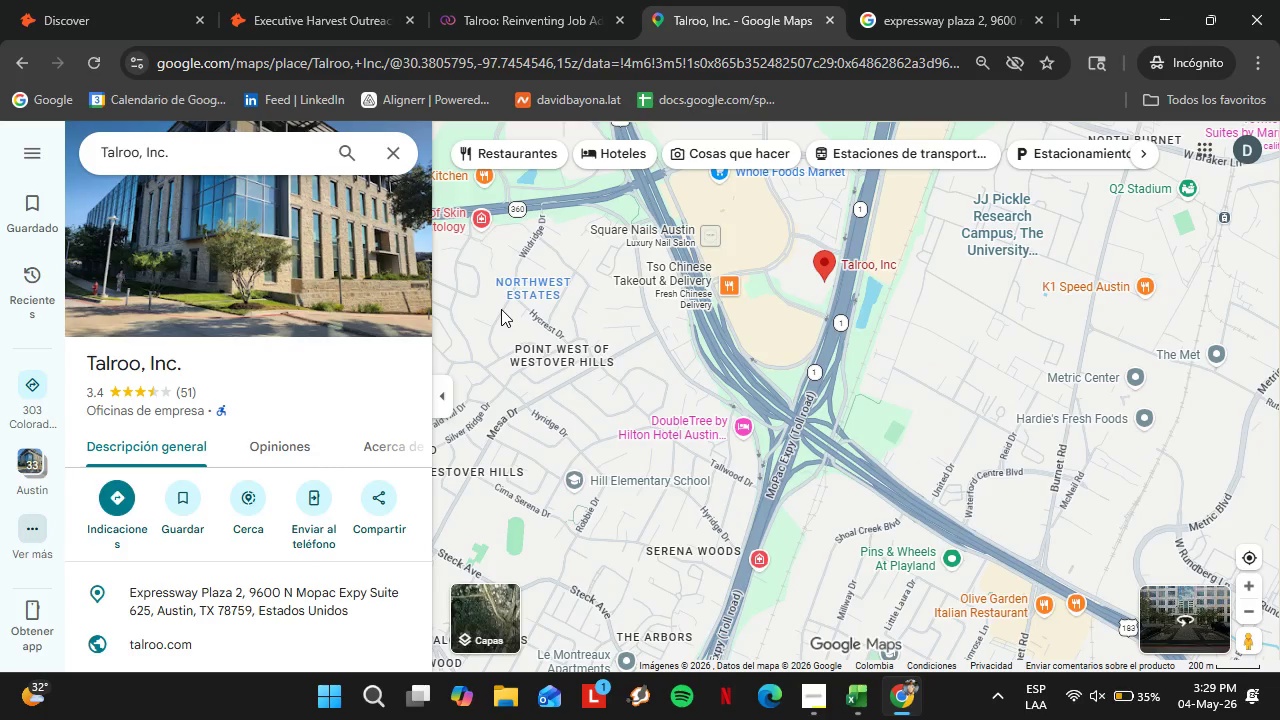 
triple_click([1249, 608])
 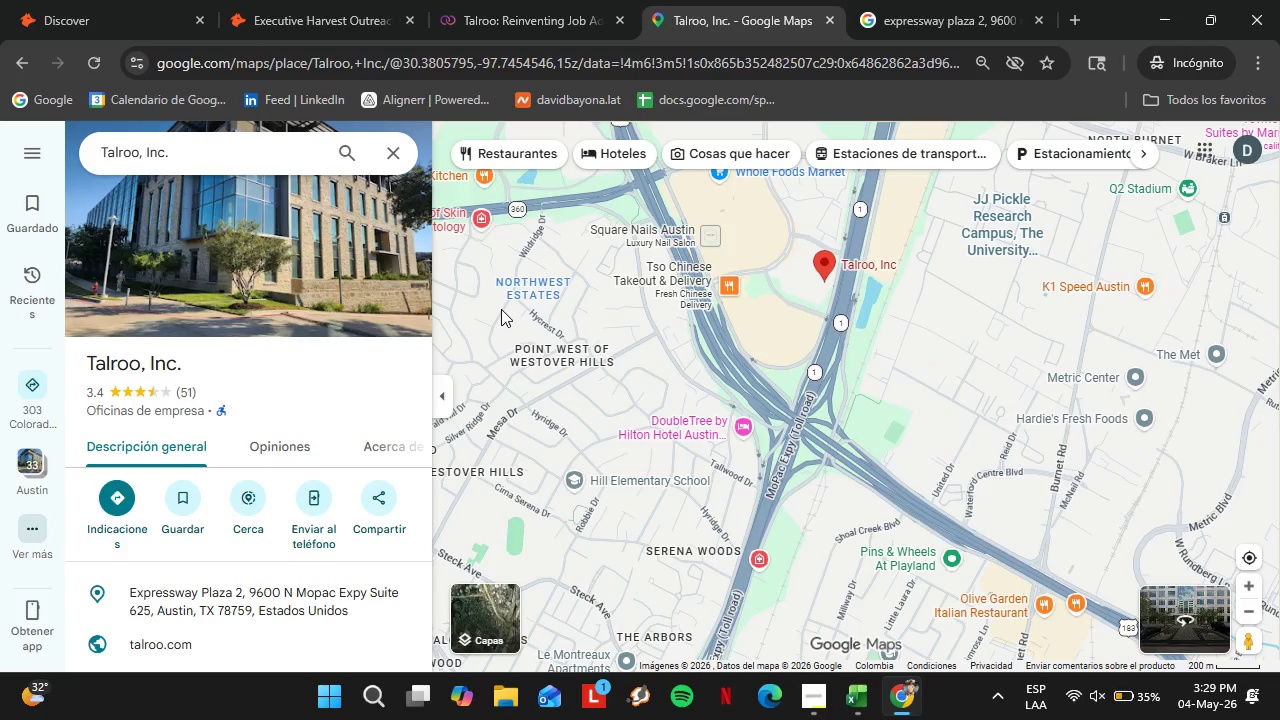 
triple_click([1249, 608])
 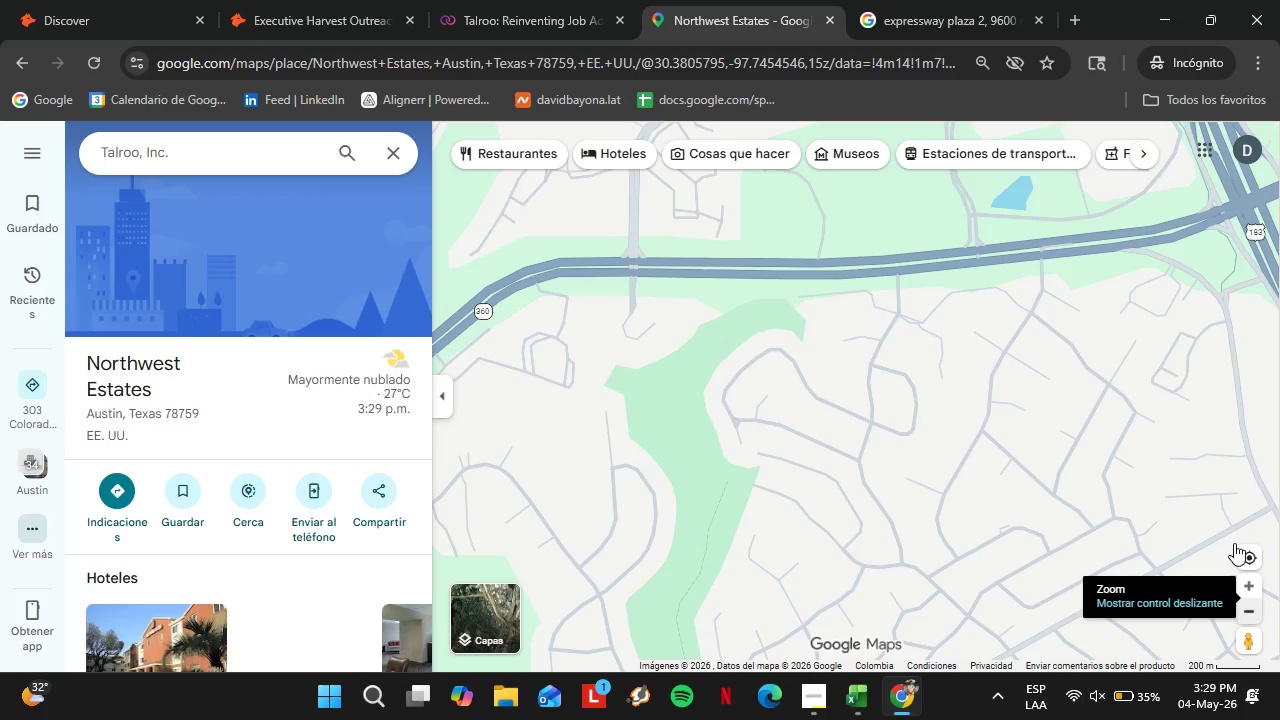 
double_click([1249, 608])
 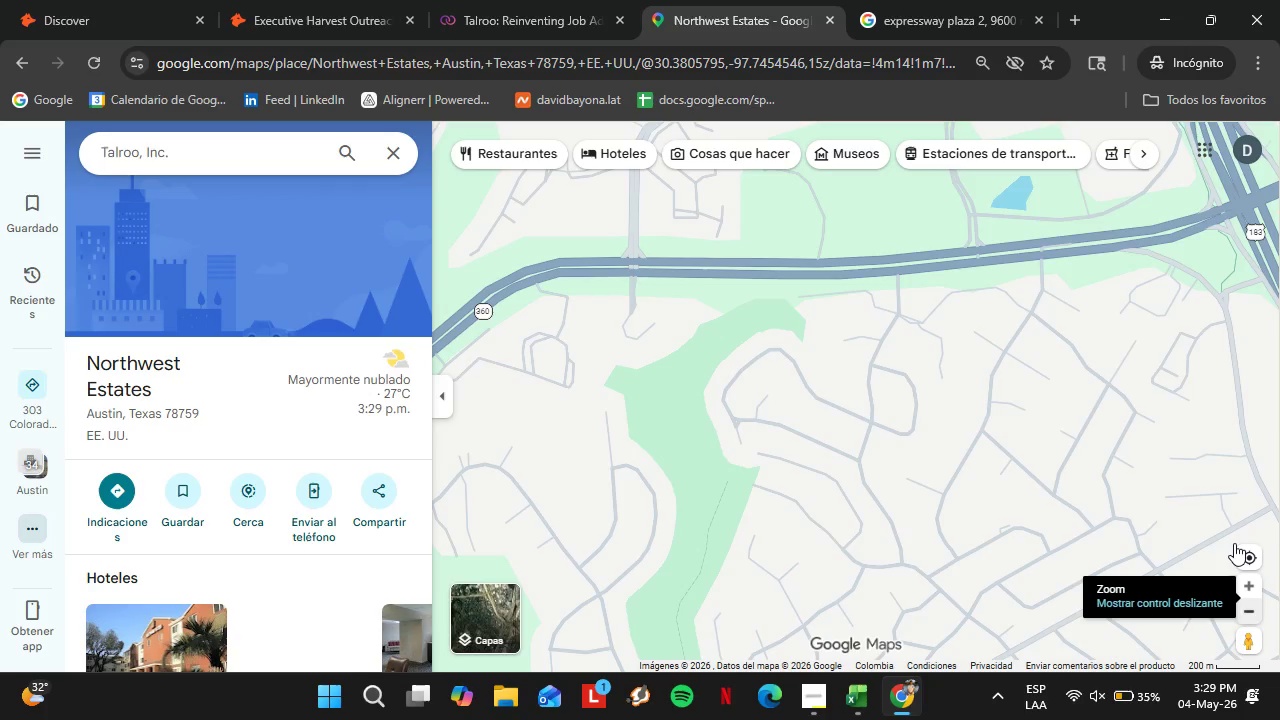 
triple_click([1249, 608])
 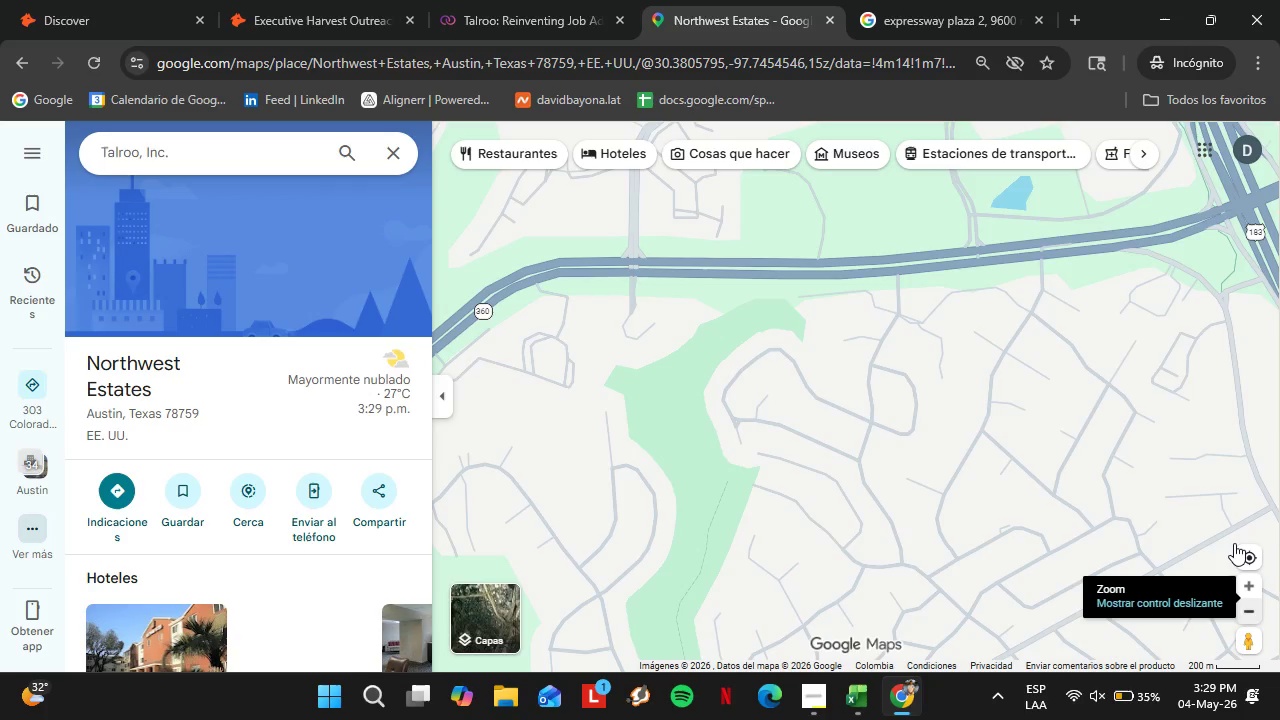 
triple_click([1249, 608])
 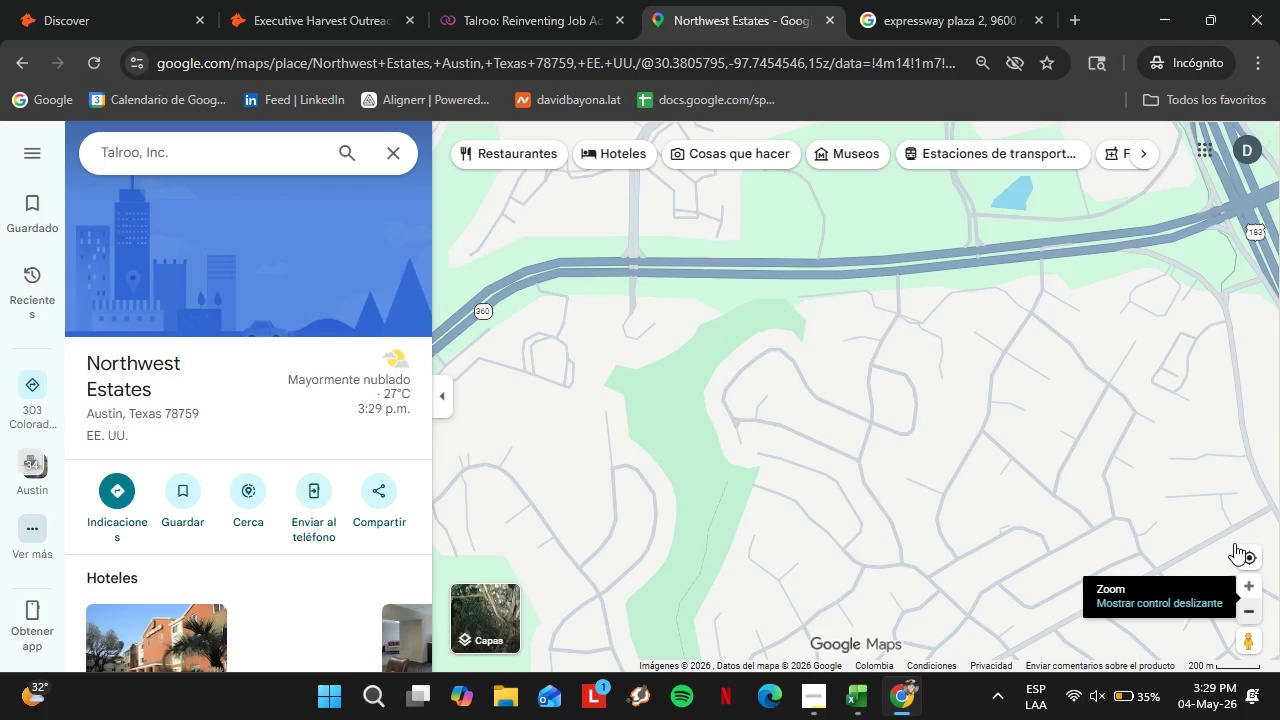 
triple_click([1249, 608])
 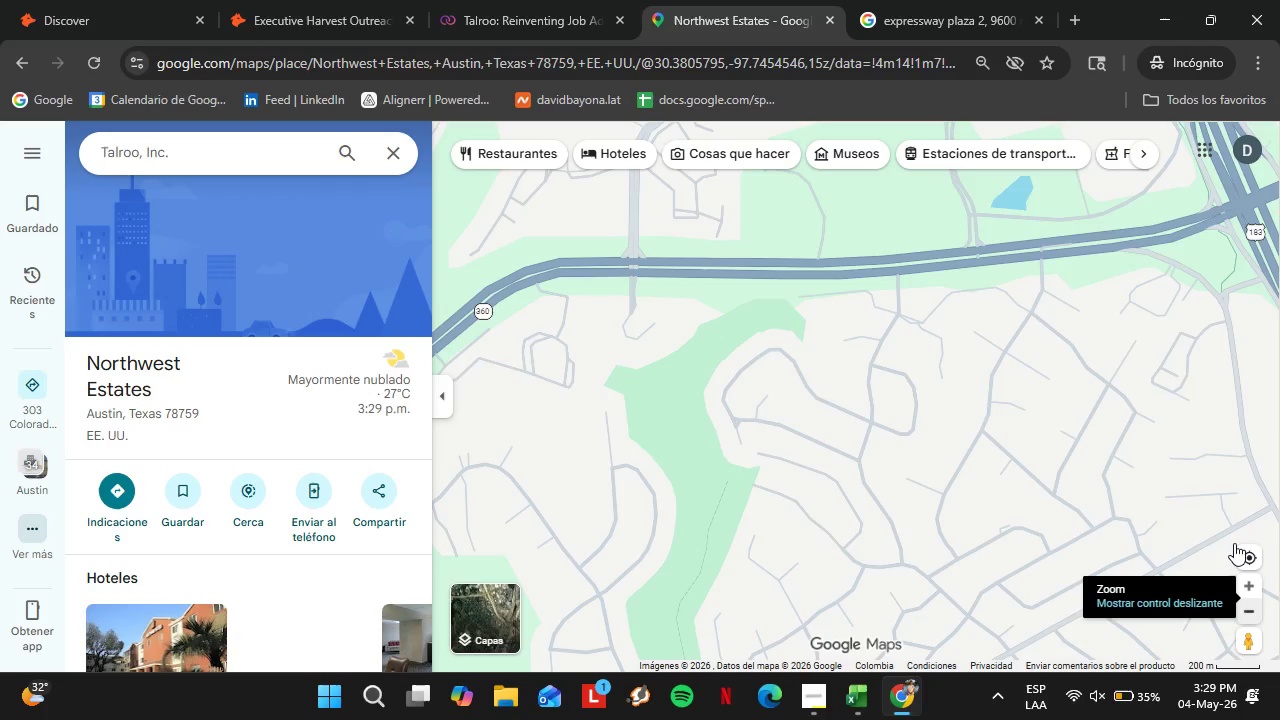 
left_click_drag(start_coordinate=[901, 404], to_coordinate=[902, 449])
 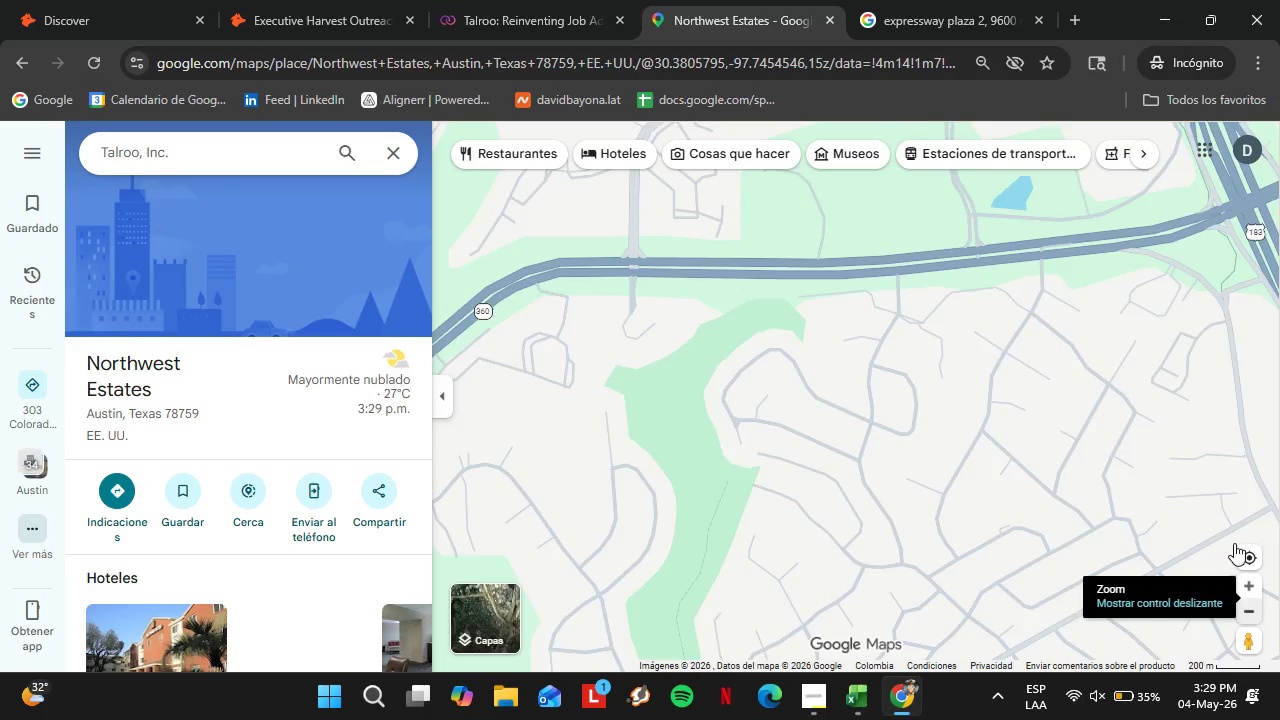 
left_click([1254, 578])
 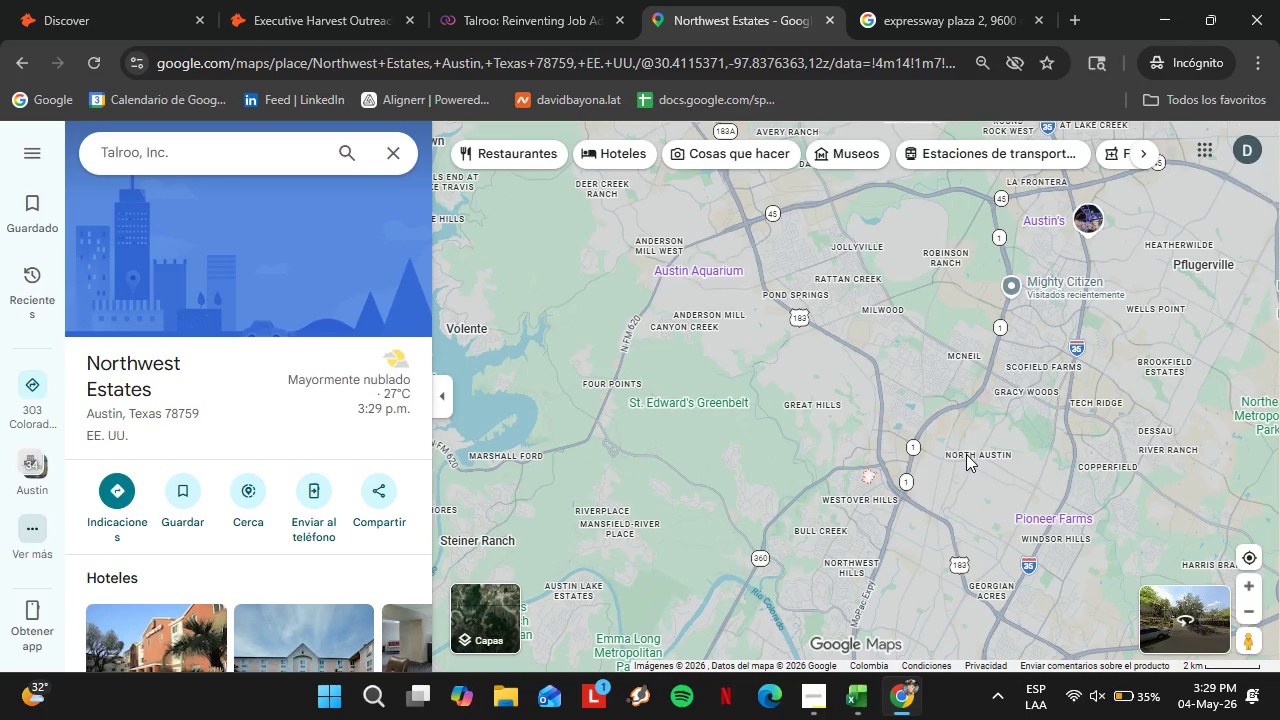 
left_click([964, 454])
 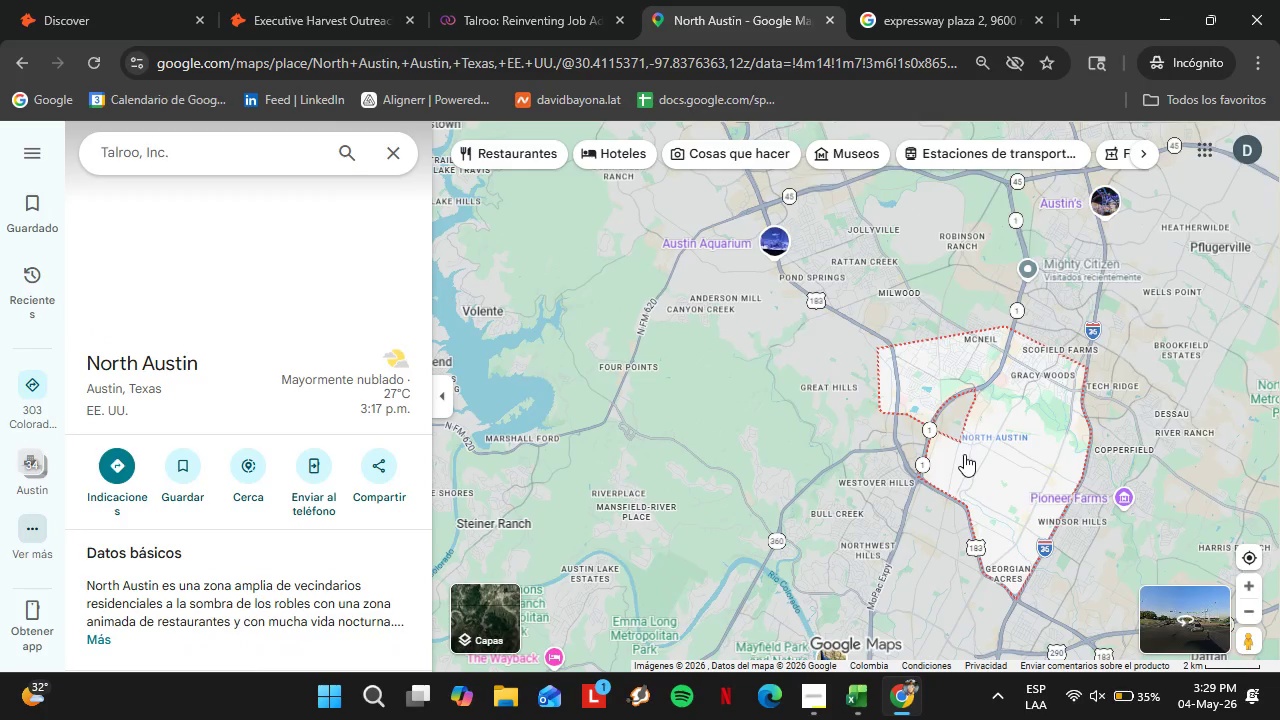 
left_click_drag(start_coordinate=[985, 424], to_coordinate=[917, 470])
 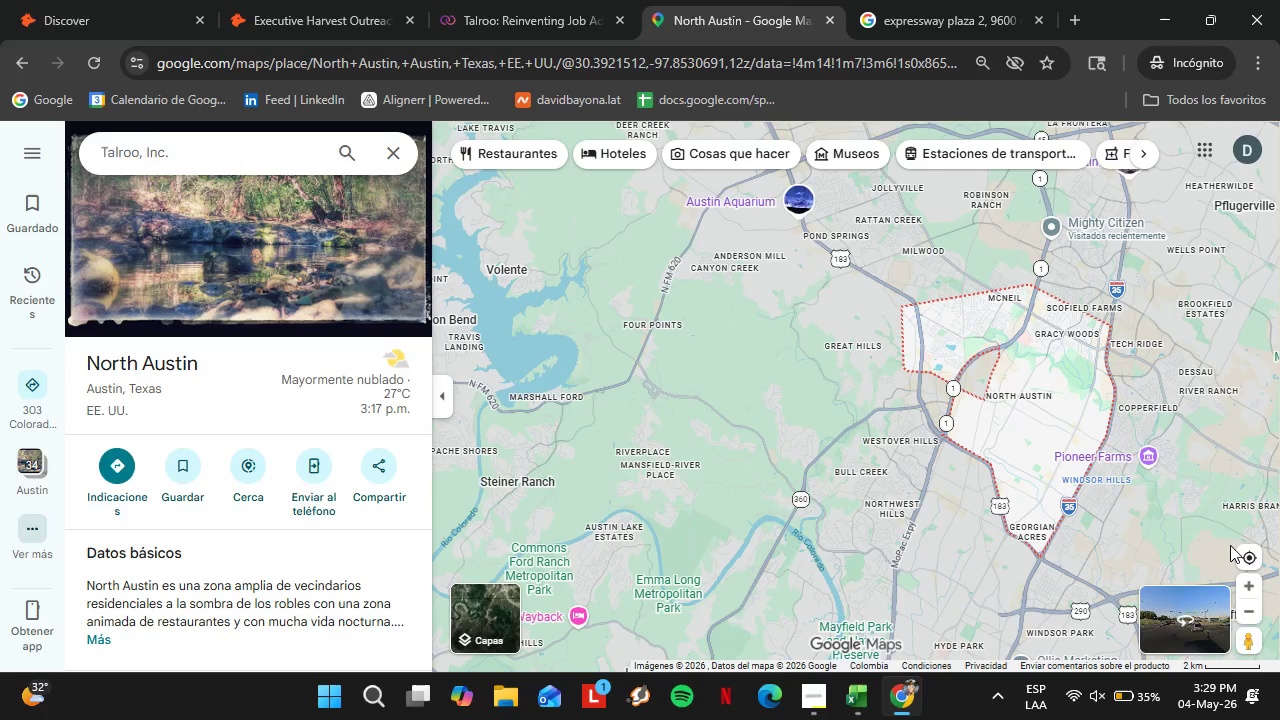 
left_click([1251, 586])
 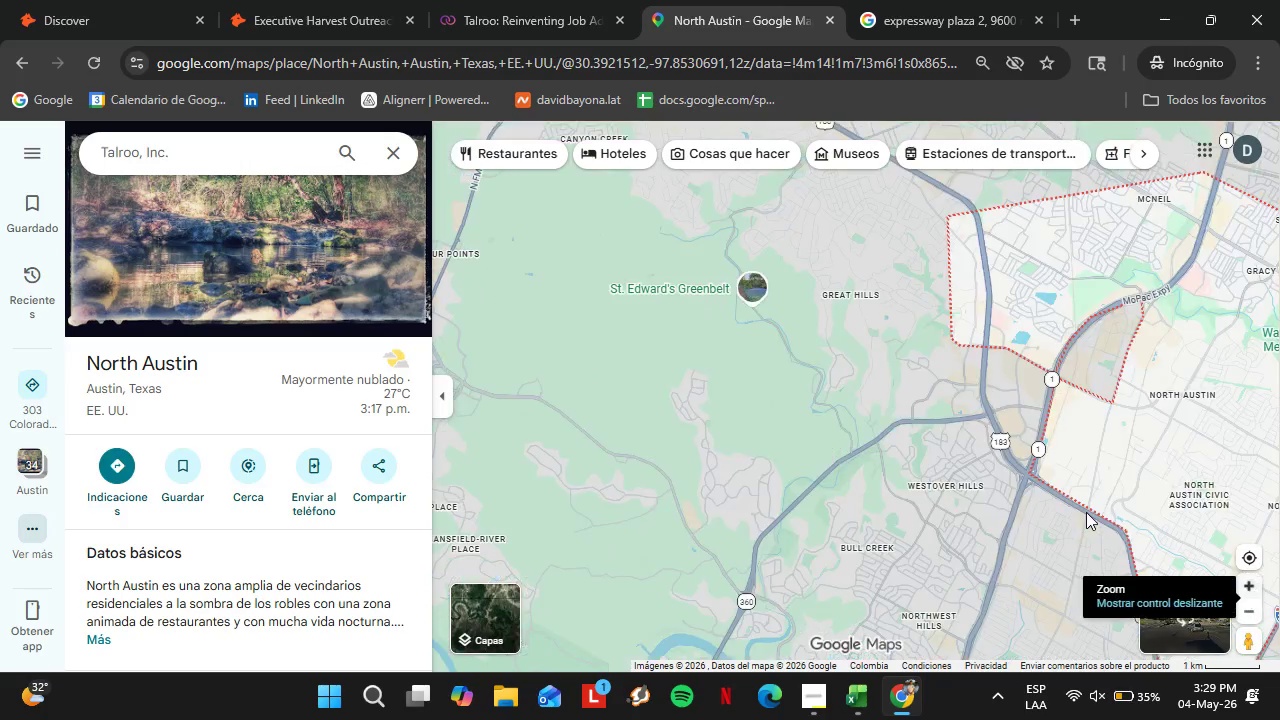 
left_click_drag(start_coordinate=[1059, 471], to_coordinate=[892, 529])
 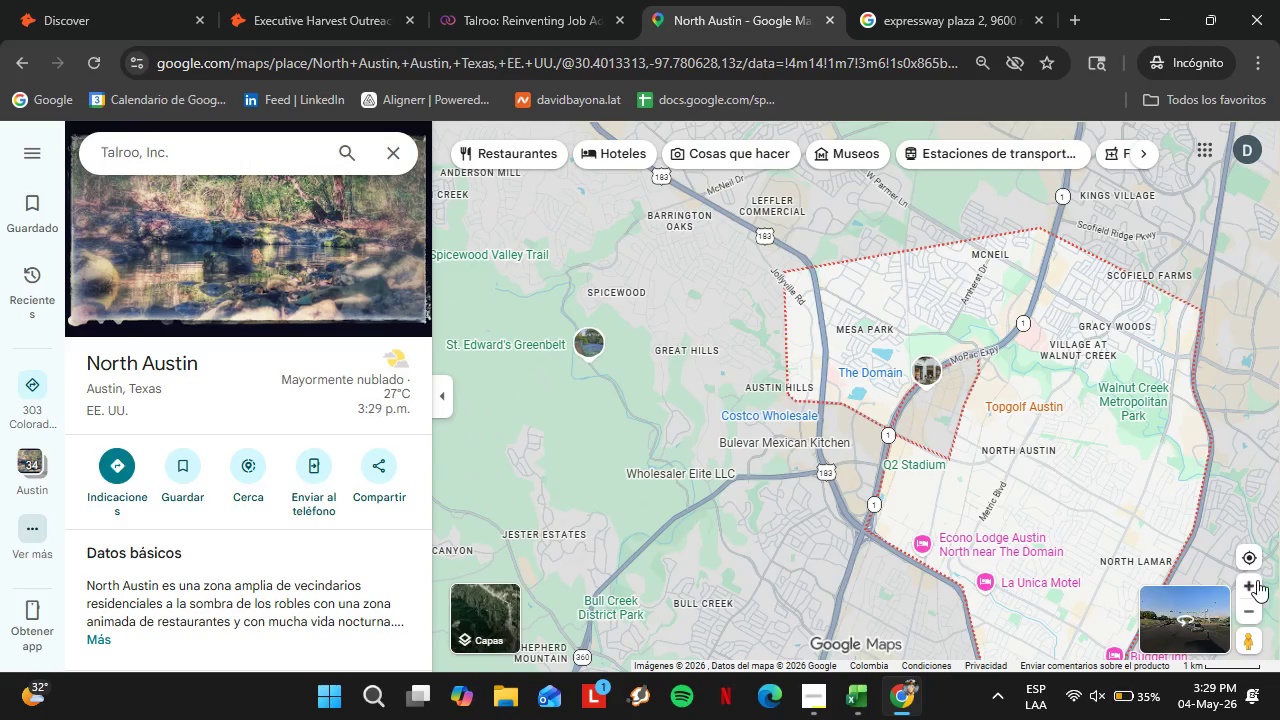 
left_click([1254, 580])
 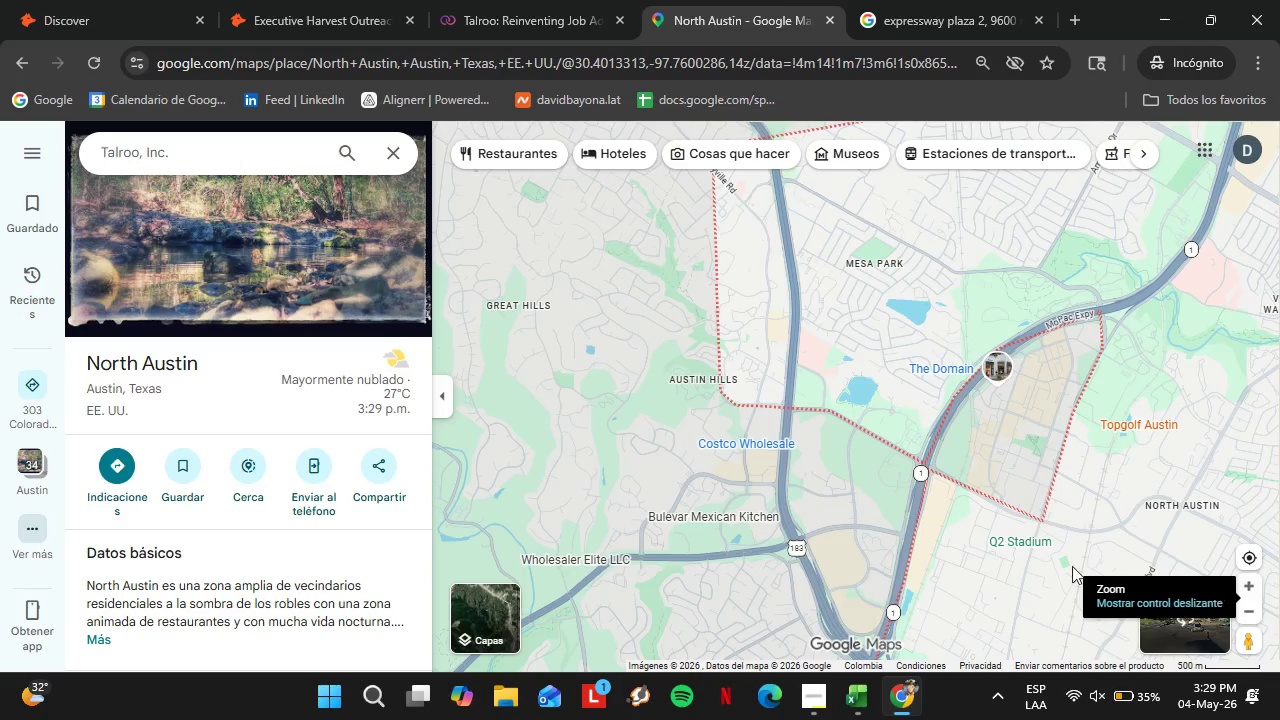 
left_click_drag(start_coordinate=[917, 546], to_coordinate=[937, 448])
 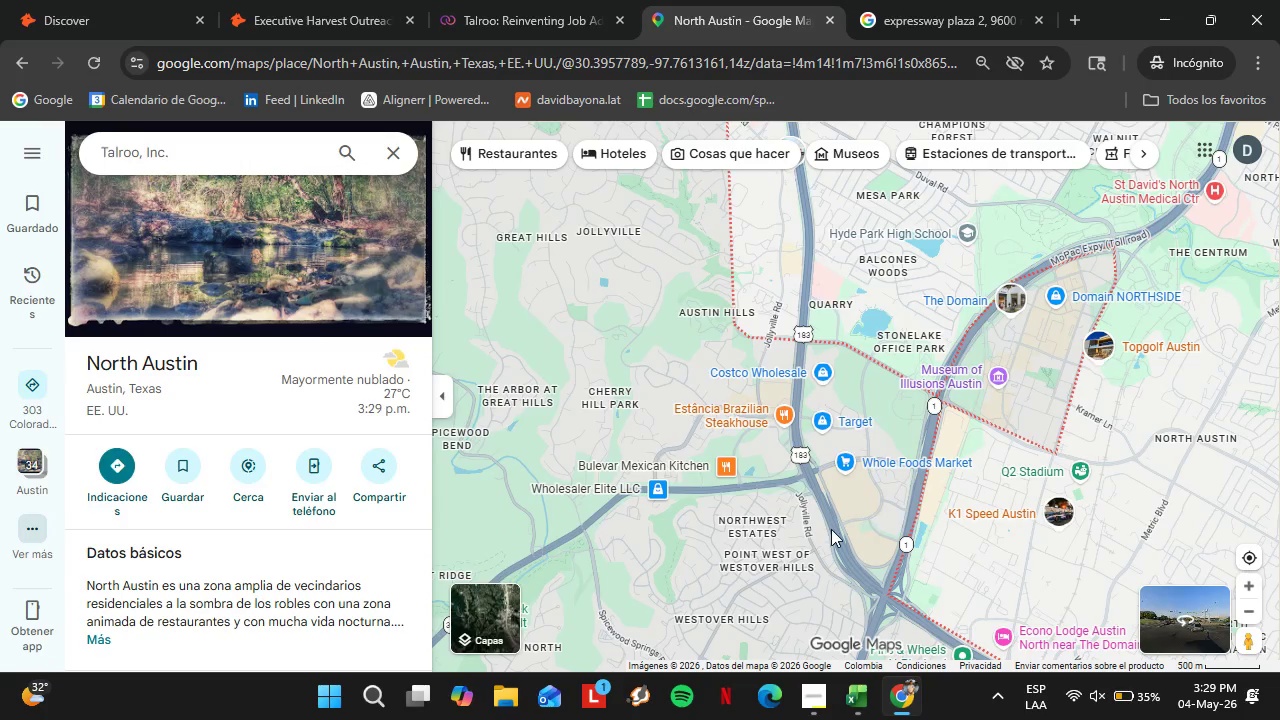 
left_click([747, 533])
 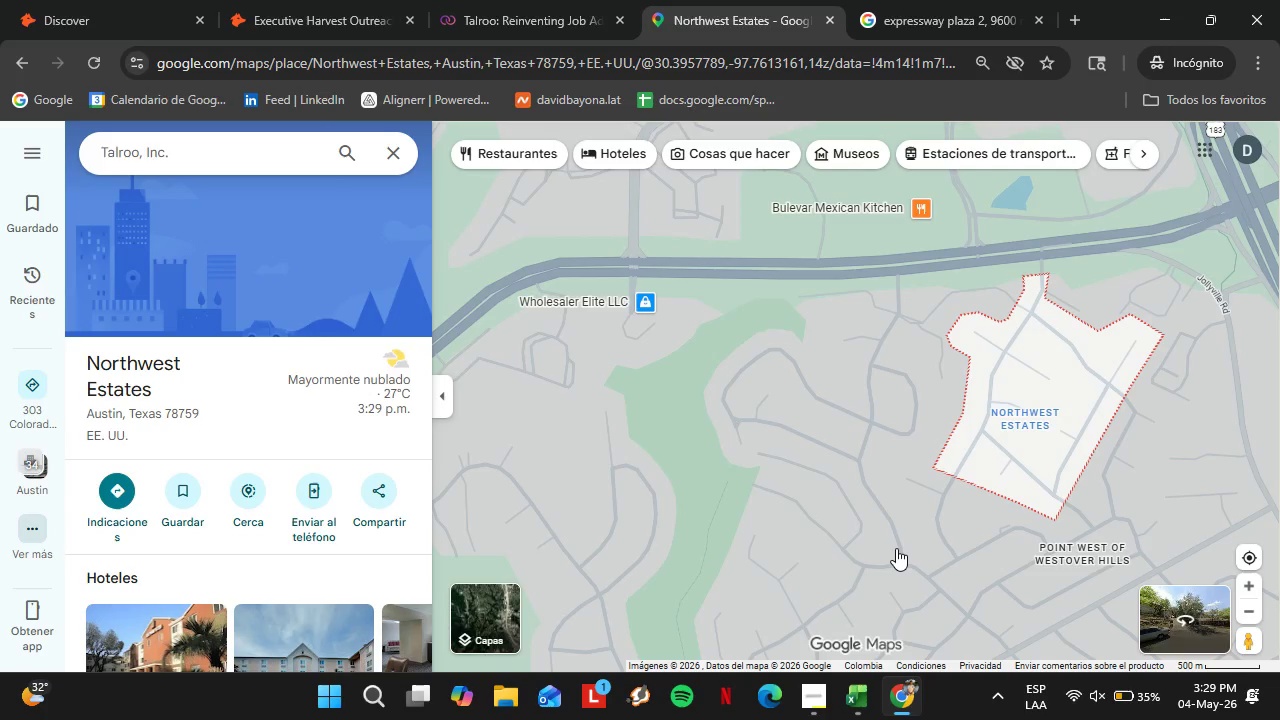 
wait(5.03)
 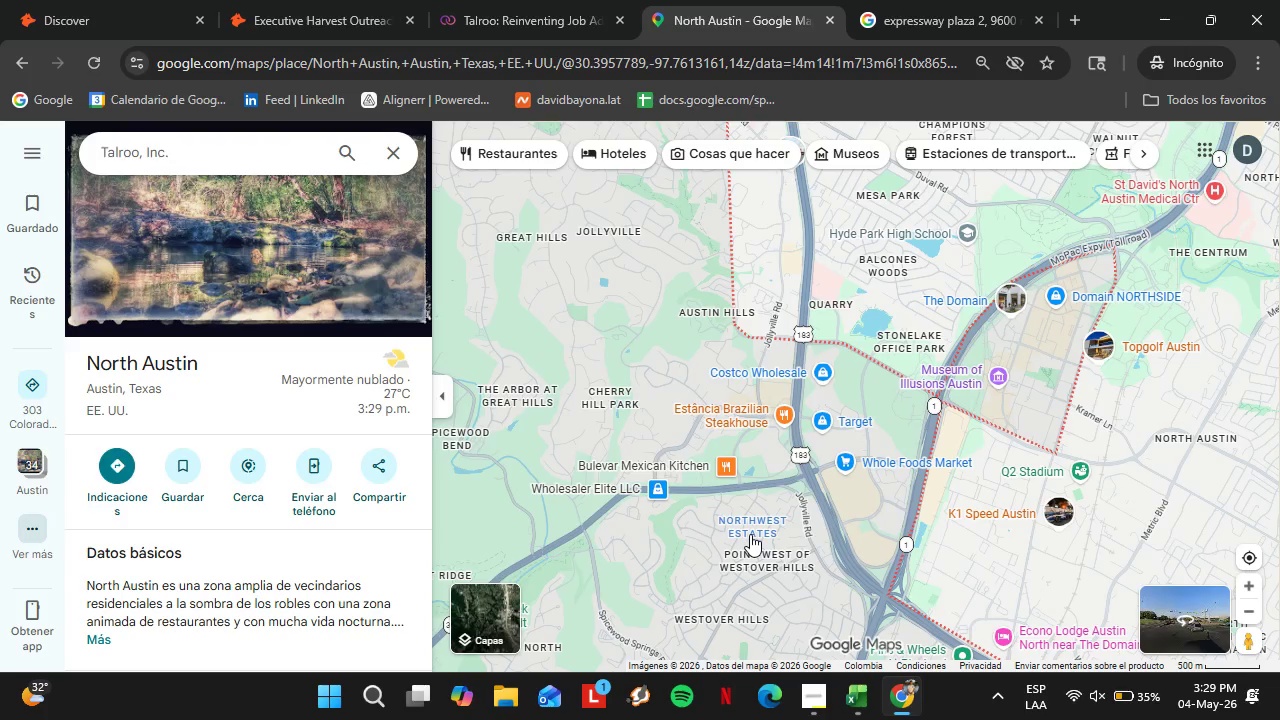 
double_click([1245, 613])
 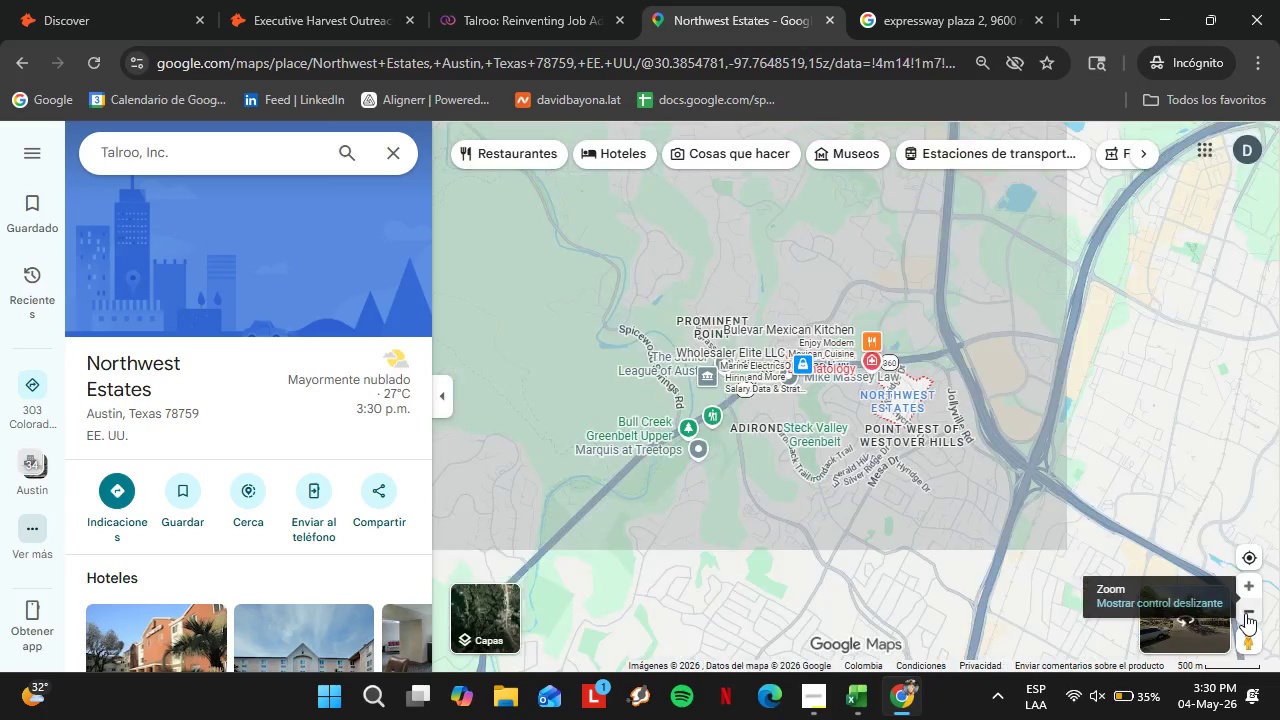 
left_click([1245, 613])
 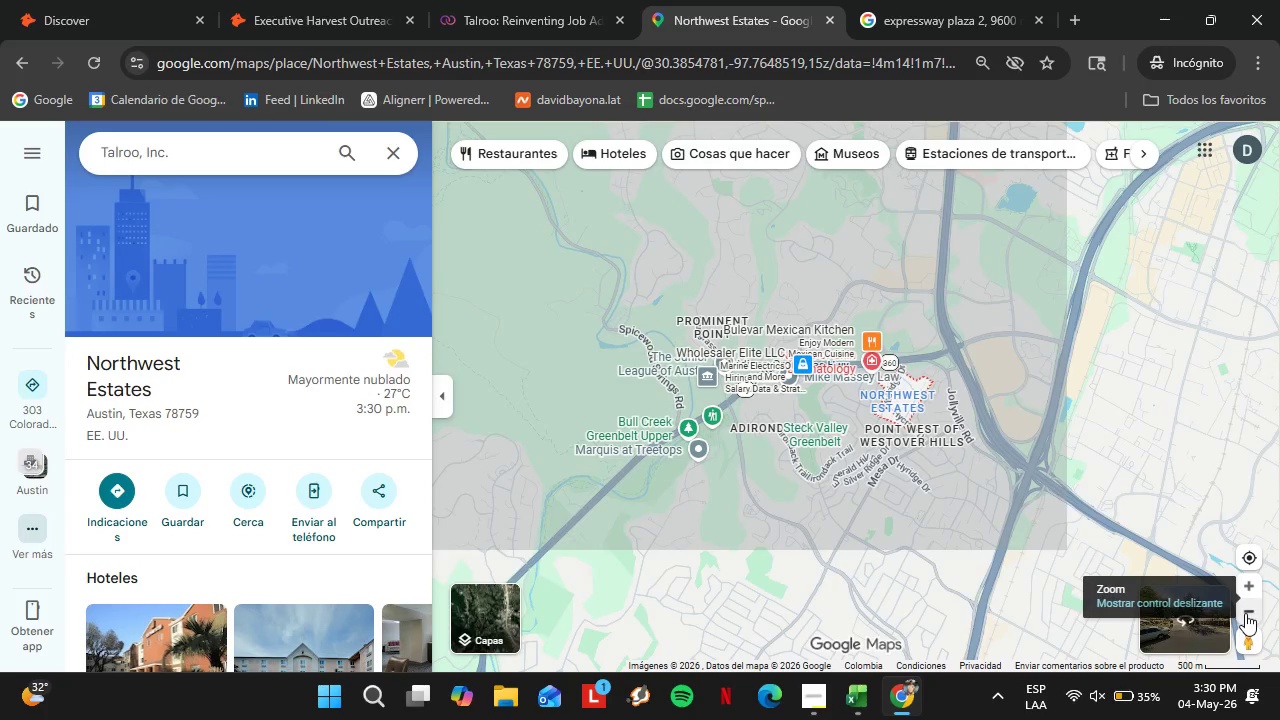 
left_click_drag(start_coordinate=[999, 399], to_coordinate=[917, 469])
 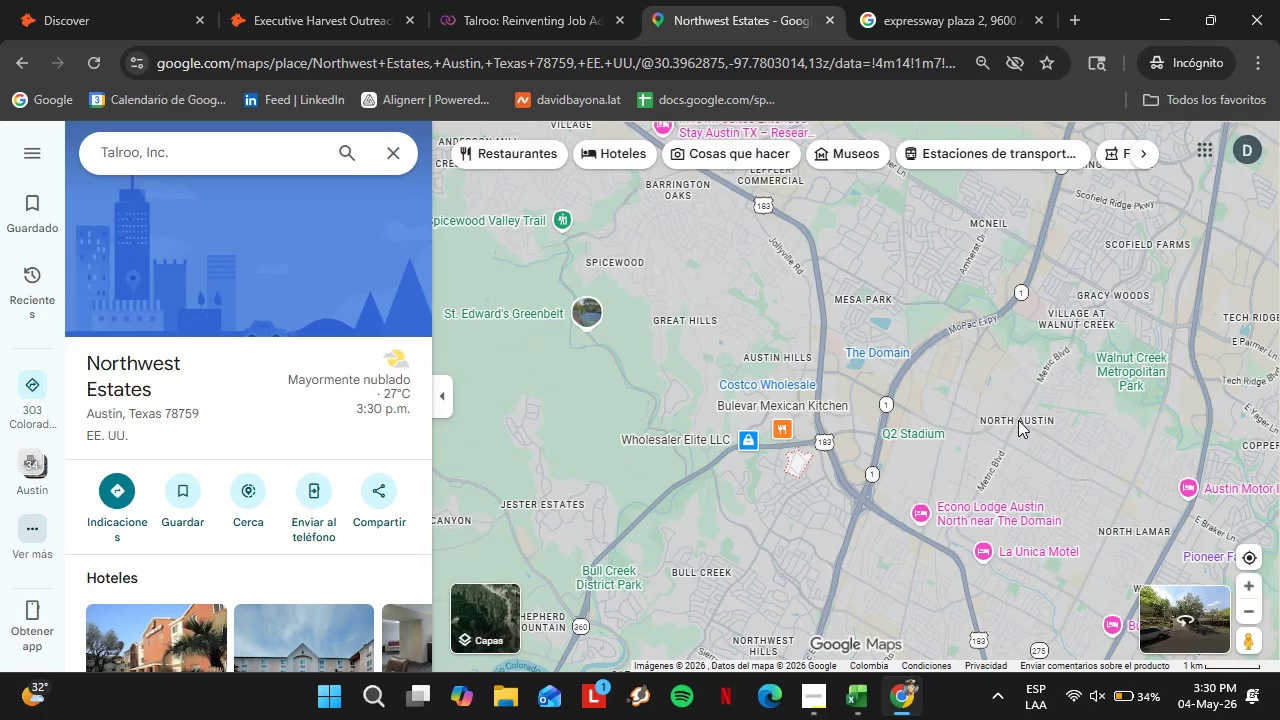 
wait(5.07)
 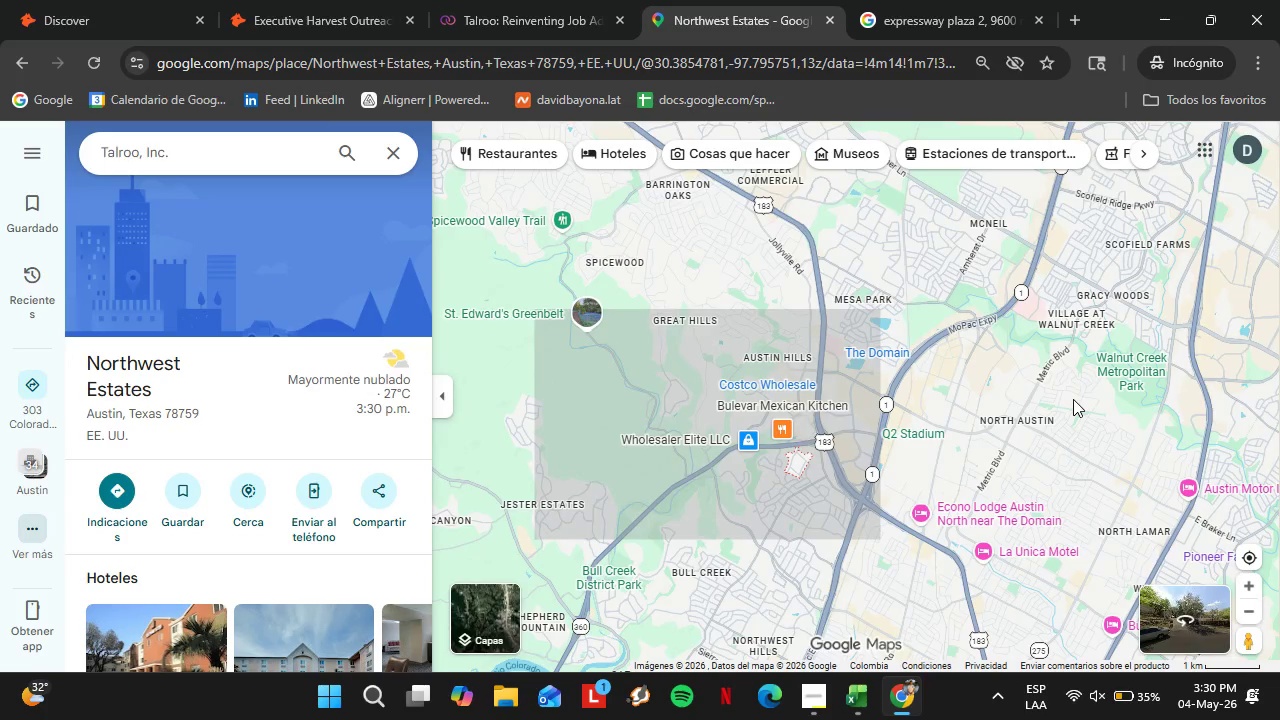 
mouse_move([999, 418])
 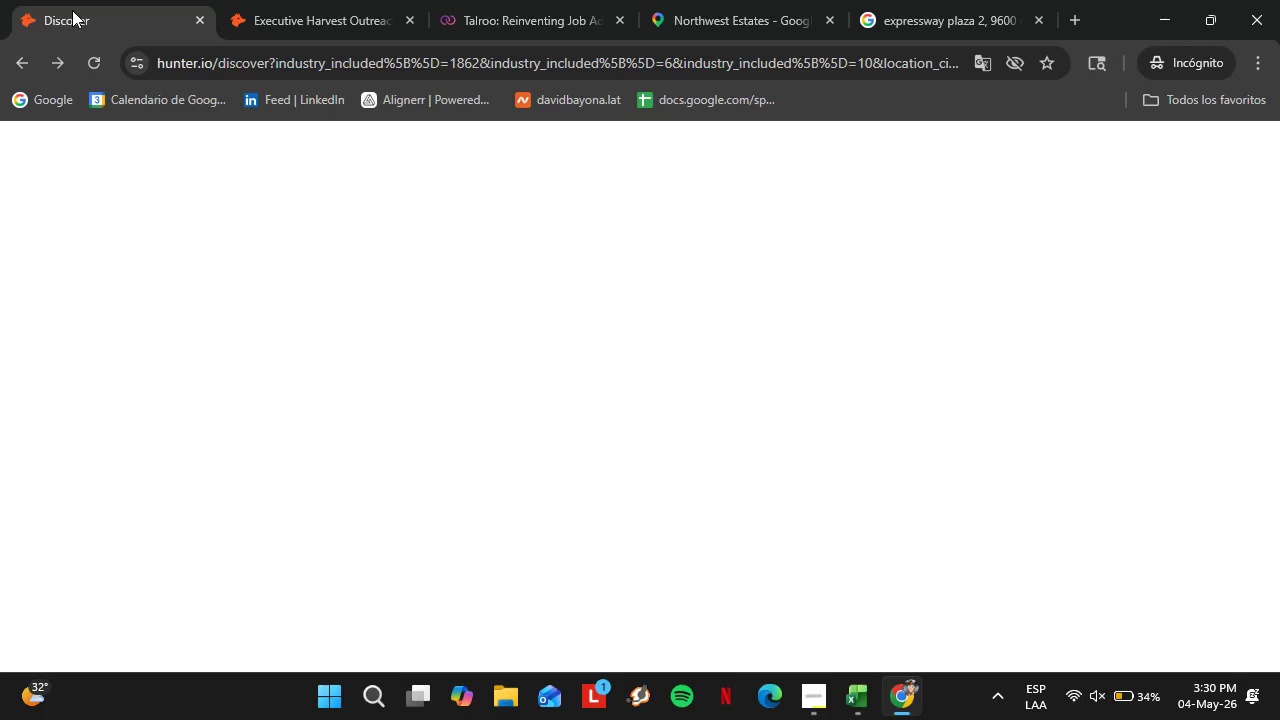 
double_click([1121, 228])
 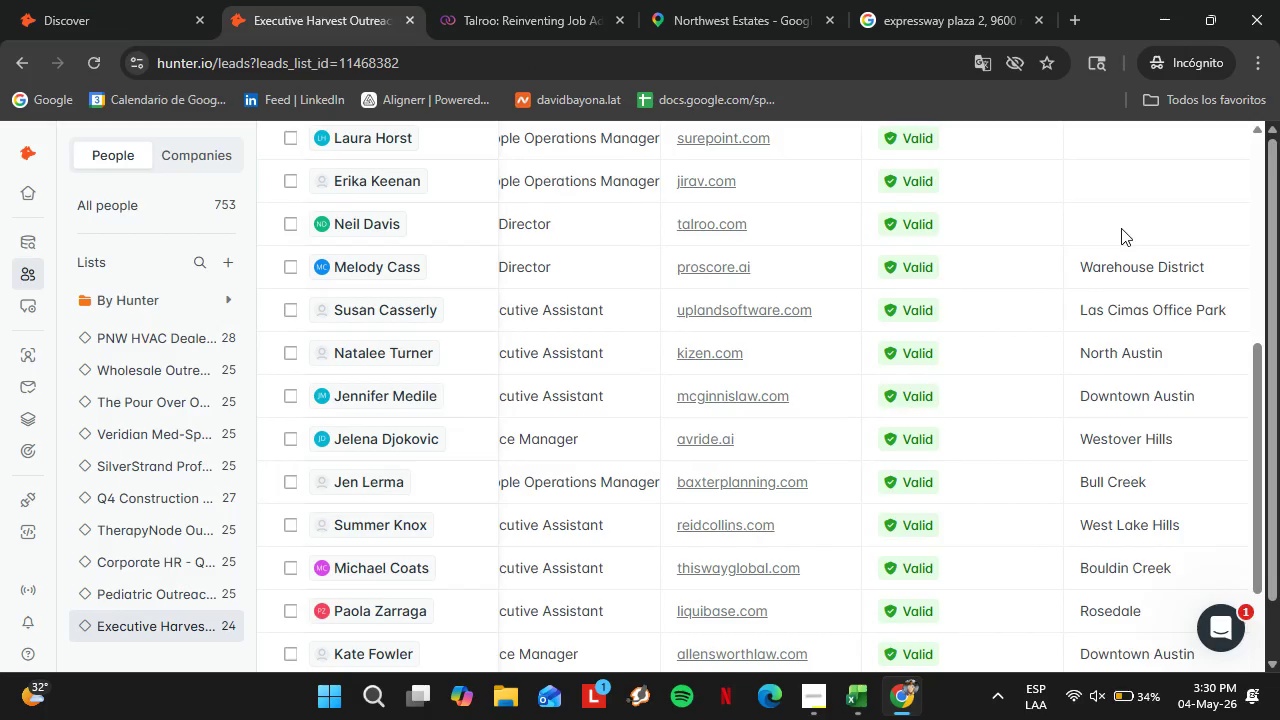 
triple_click([1121, 228])
 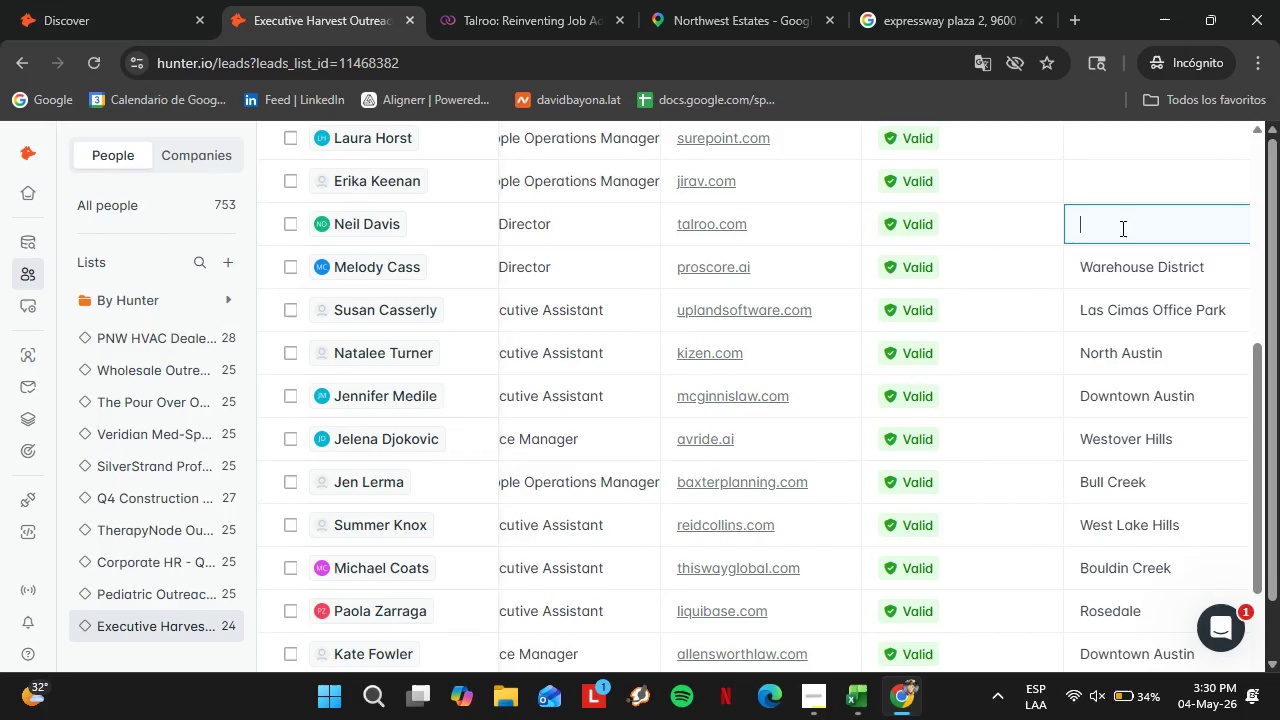 
type(North Austin)
 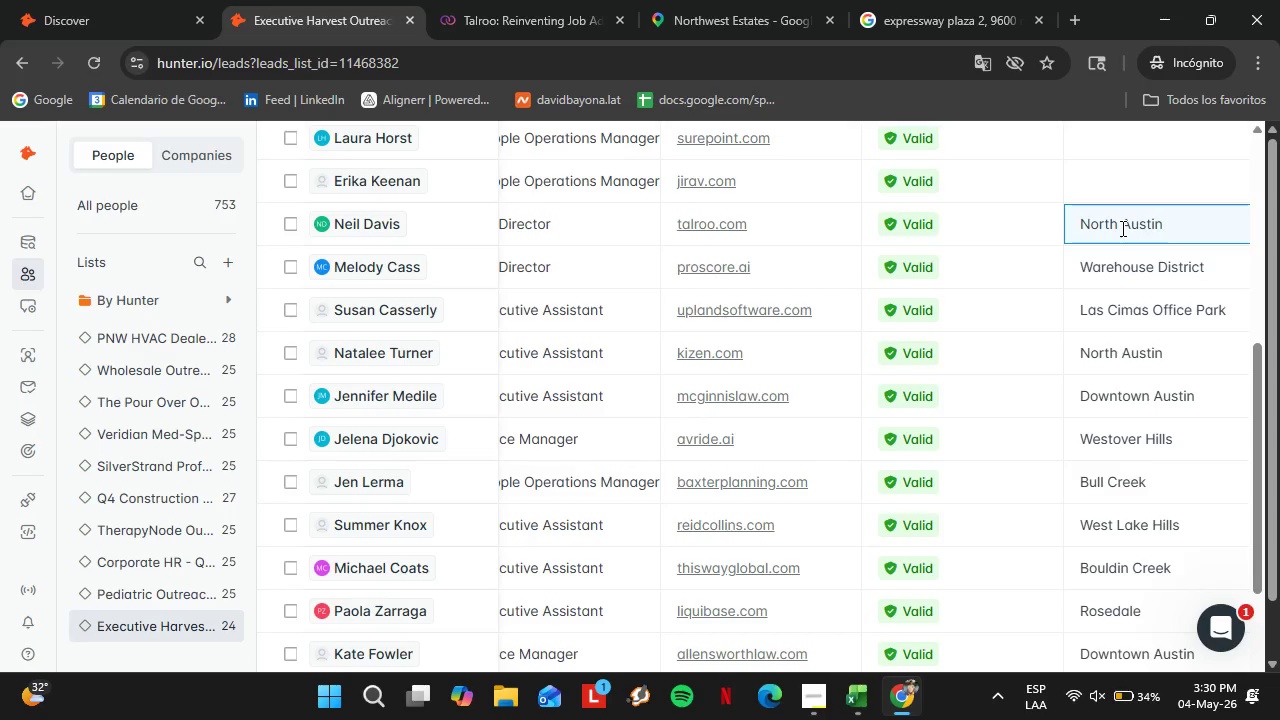 
left_click([697, 184])
 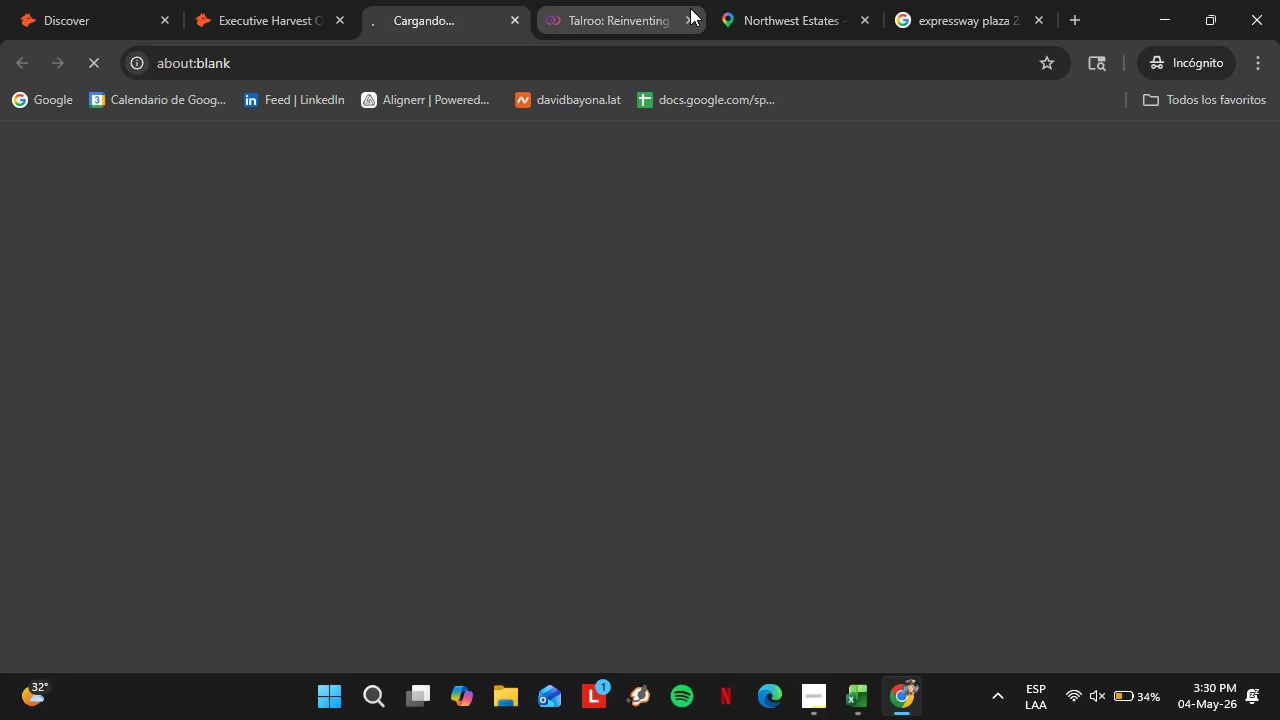 
left_click([690, 14])
 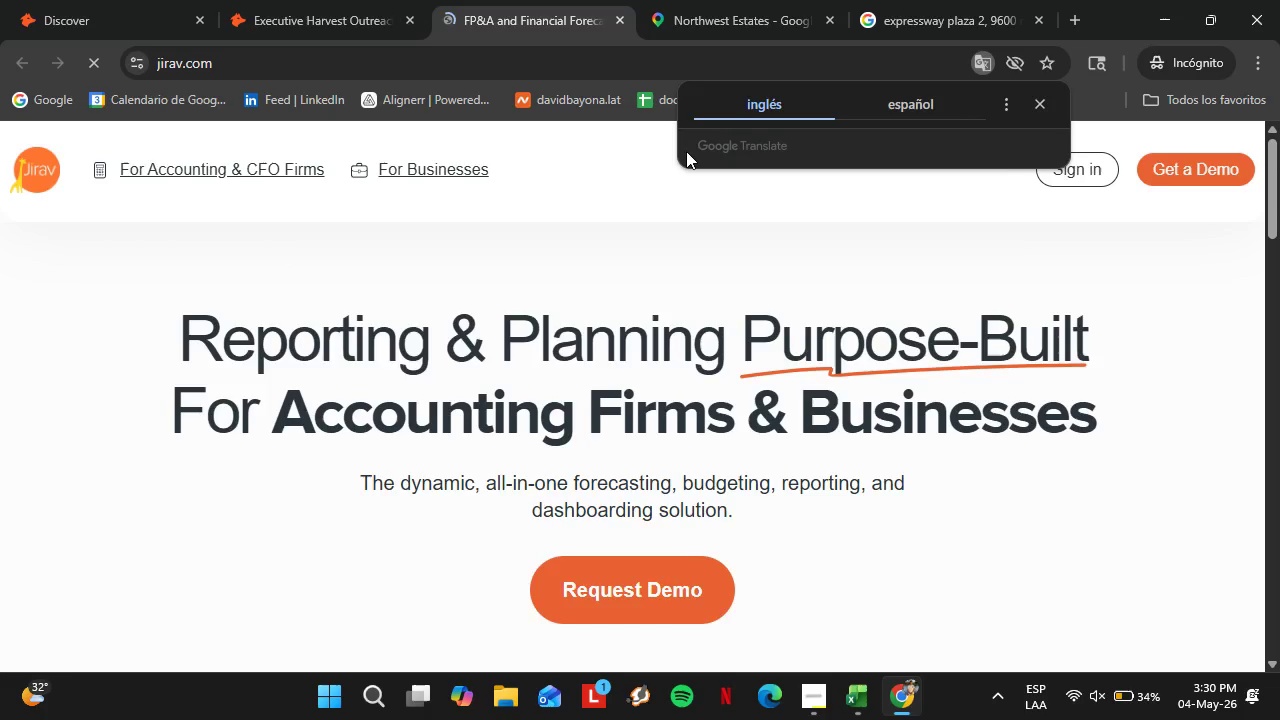 
wait(18.59)
 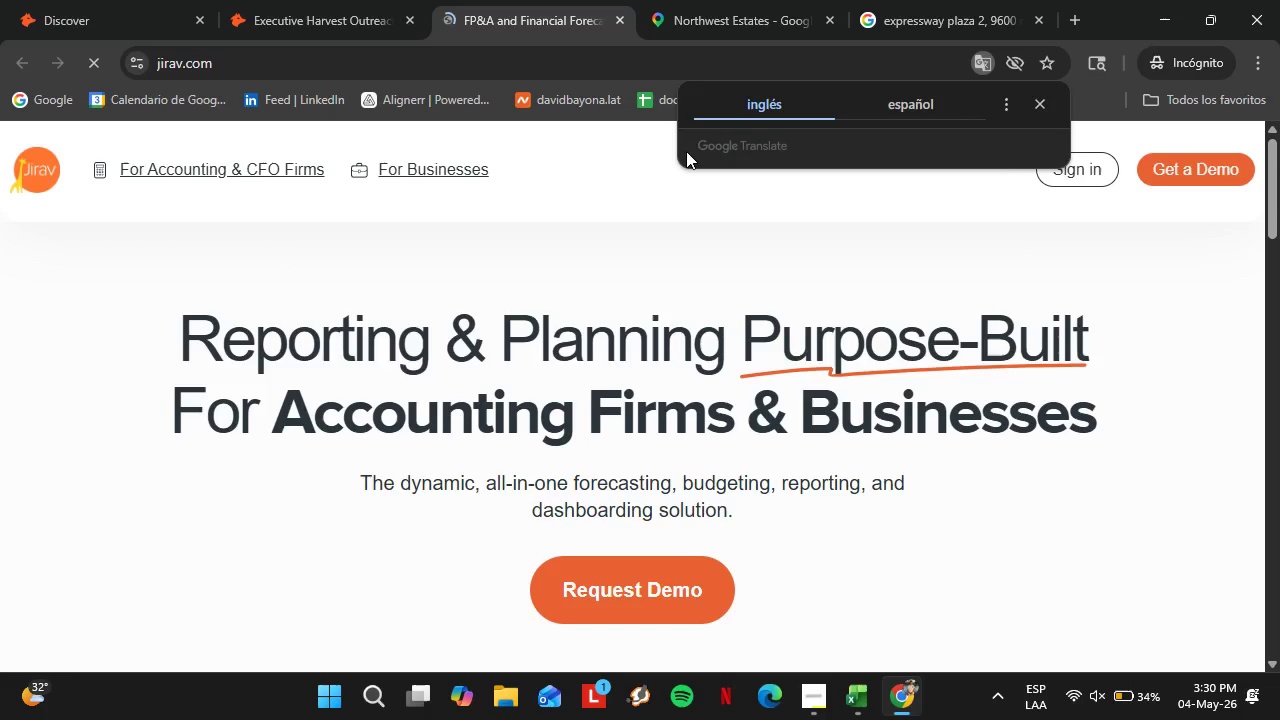 
left_click_drag(start_coordinate=[1279, 180], to_coordinate=[1279, 711])
 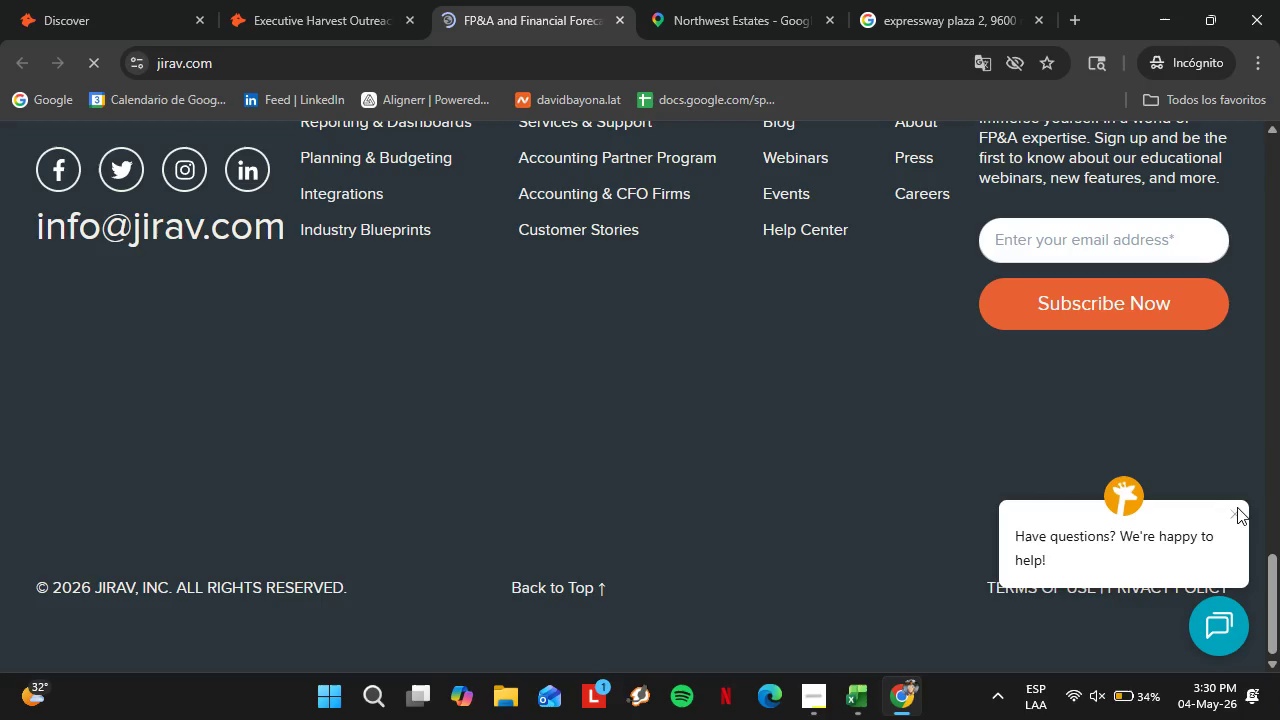 
left_click([1237, 507])
 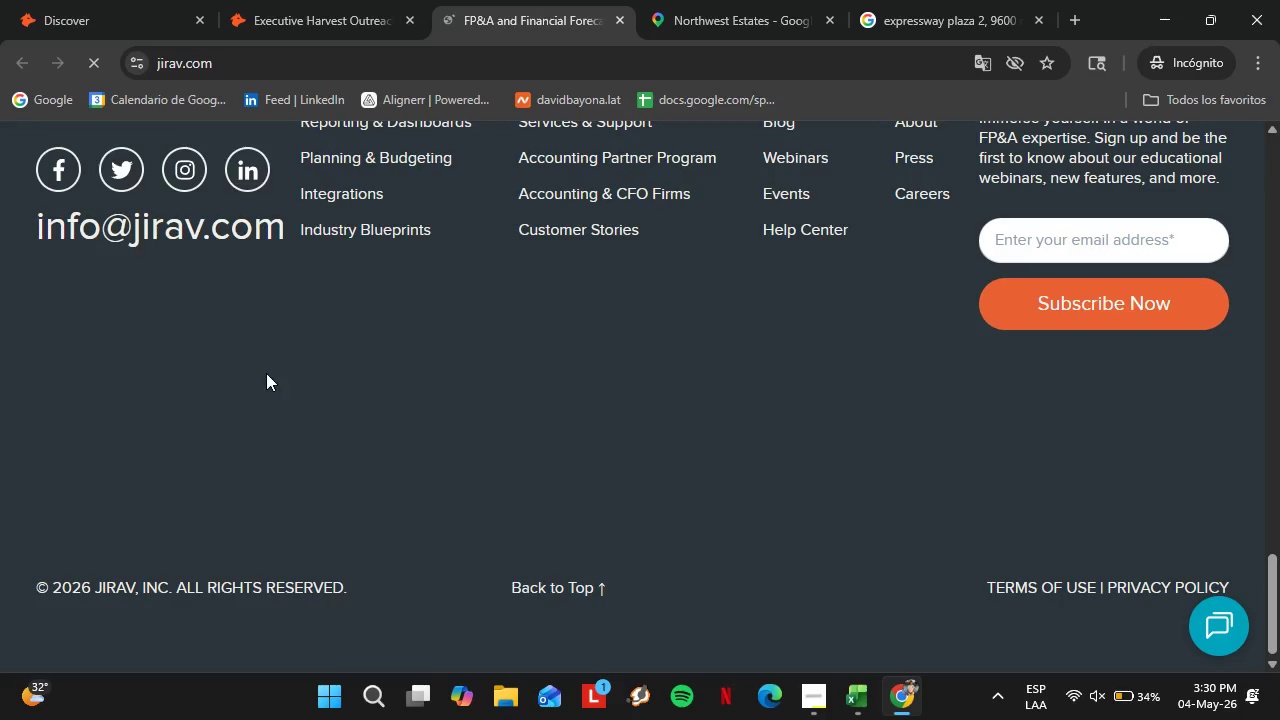 
scroll: coordinate [266, 373], scroll_direction: up, amount: 2.0
 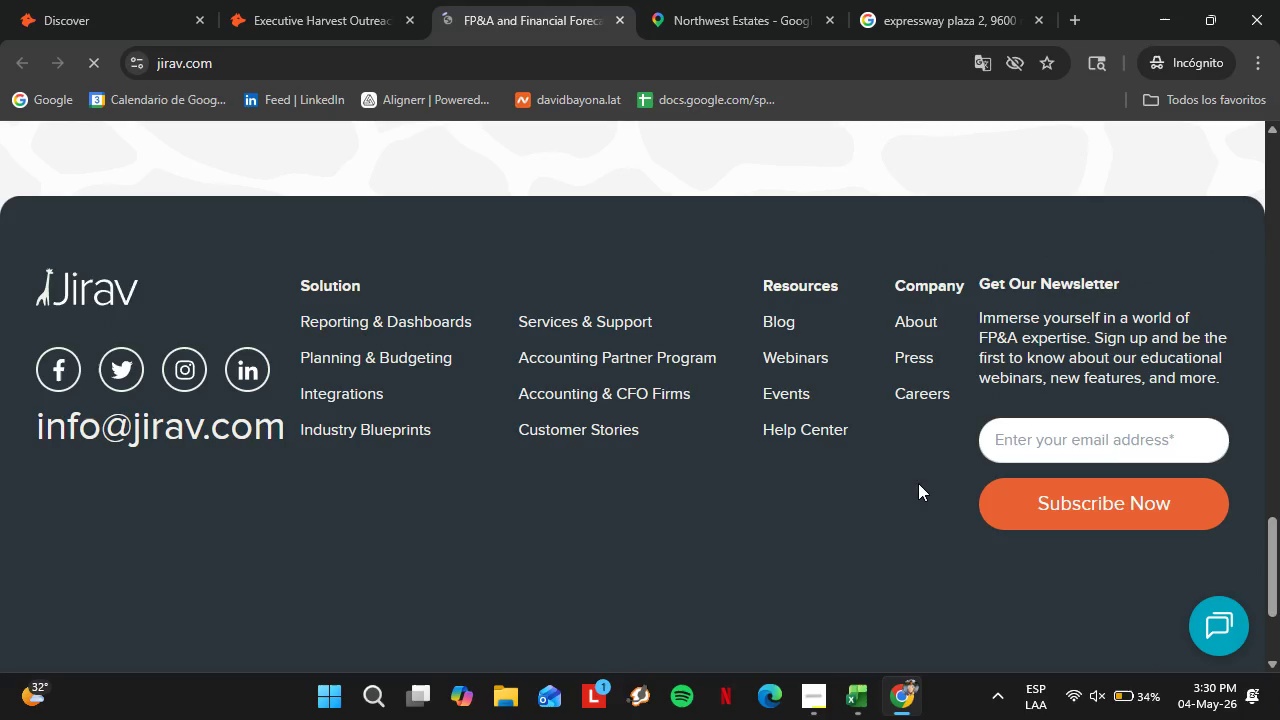 
scroll: coordinate [931, 481], scroll_direction: down, amount: 4.0
 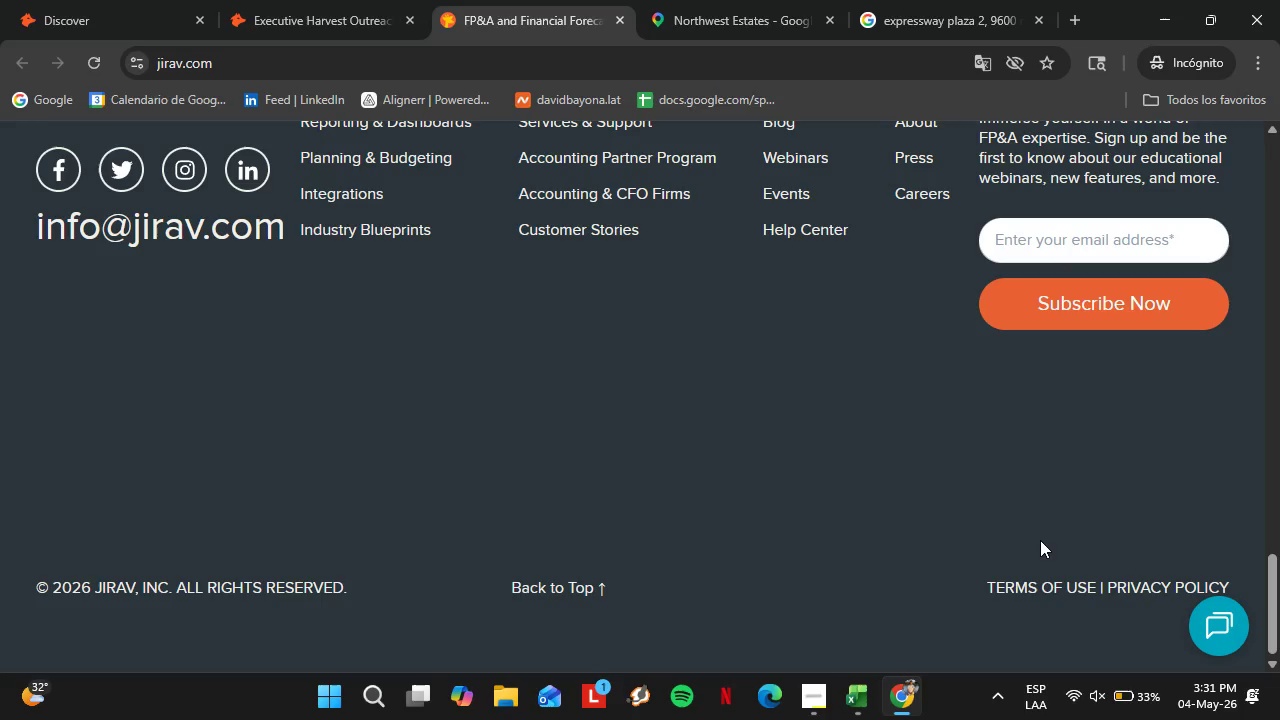 
wait(43.19)
 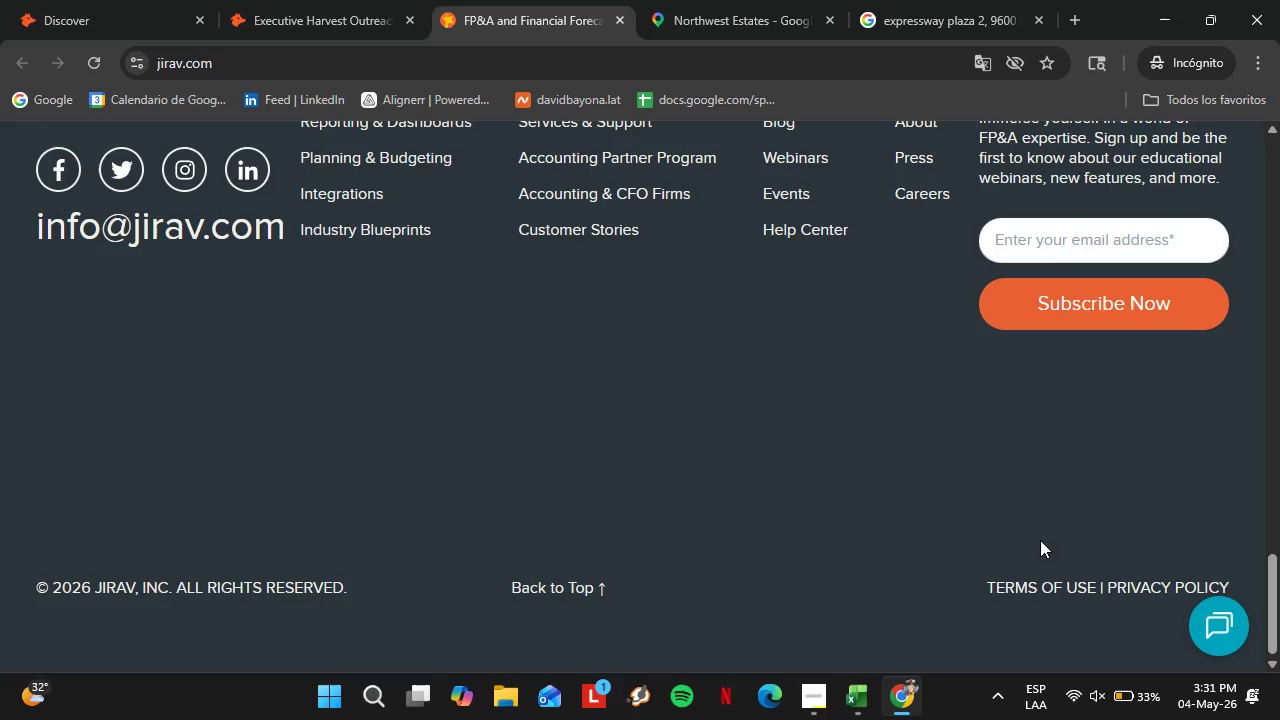 
scroll: coordinate [801, 519], scroll_direction: up, amount: 4.0
 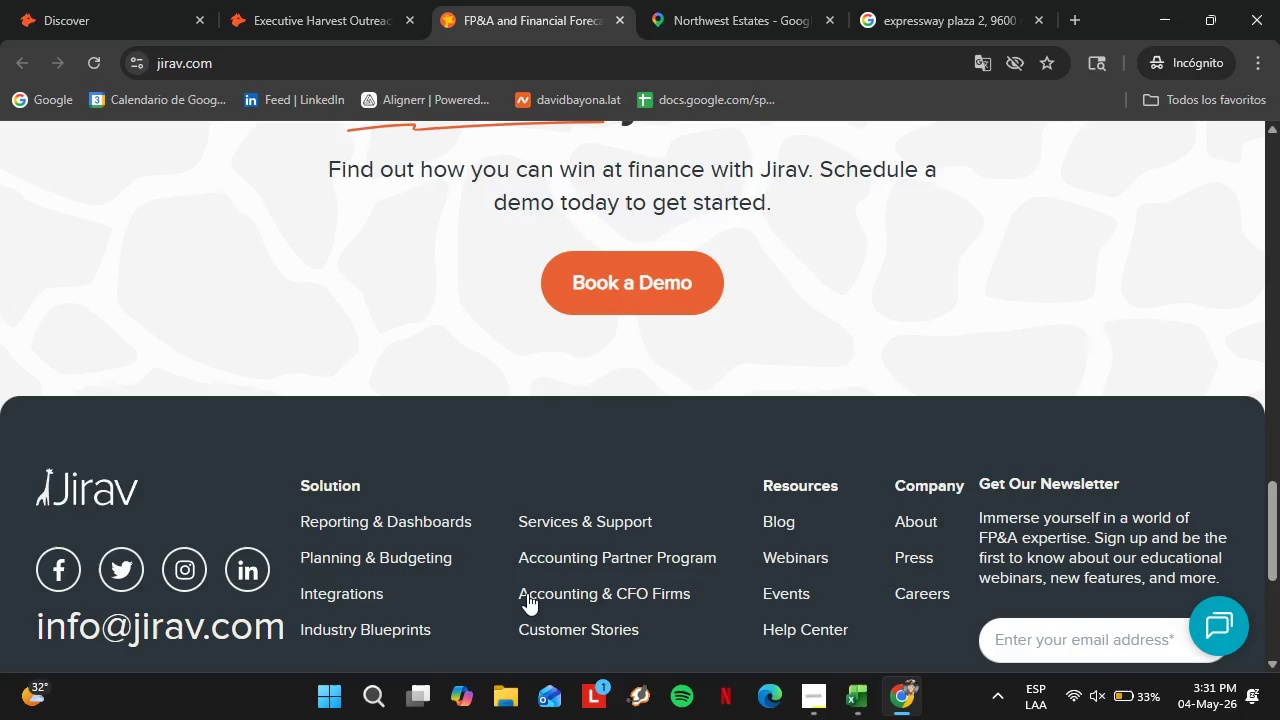 
scroll: coordinate [527, 594], scroll_direction: down, amount: 5.0
 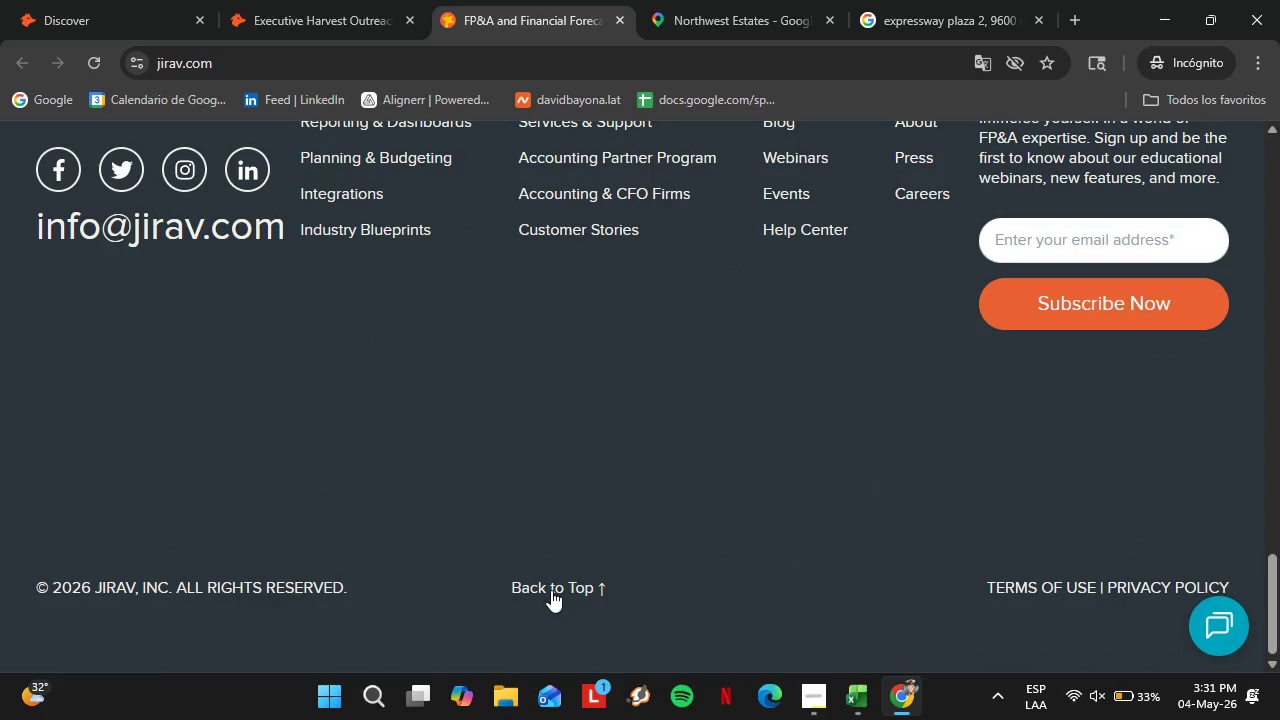 
left_click([551, 590])
 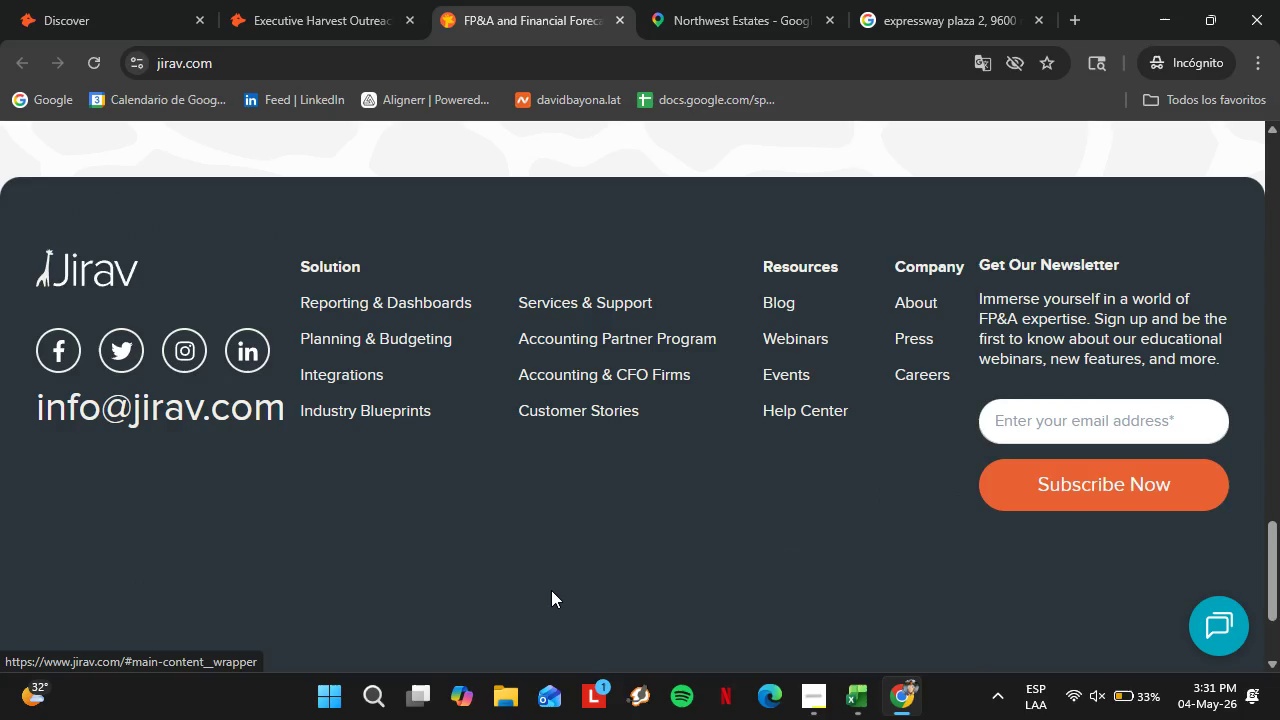 
scroll: coordinate [654, 528], scroll_direction: up, amount: 3.0
 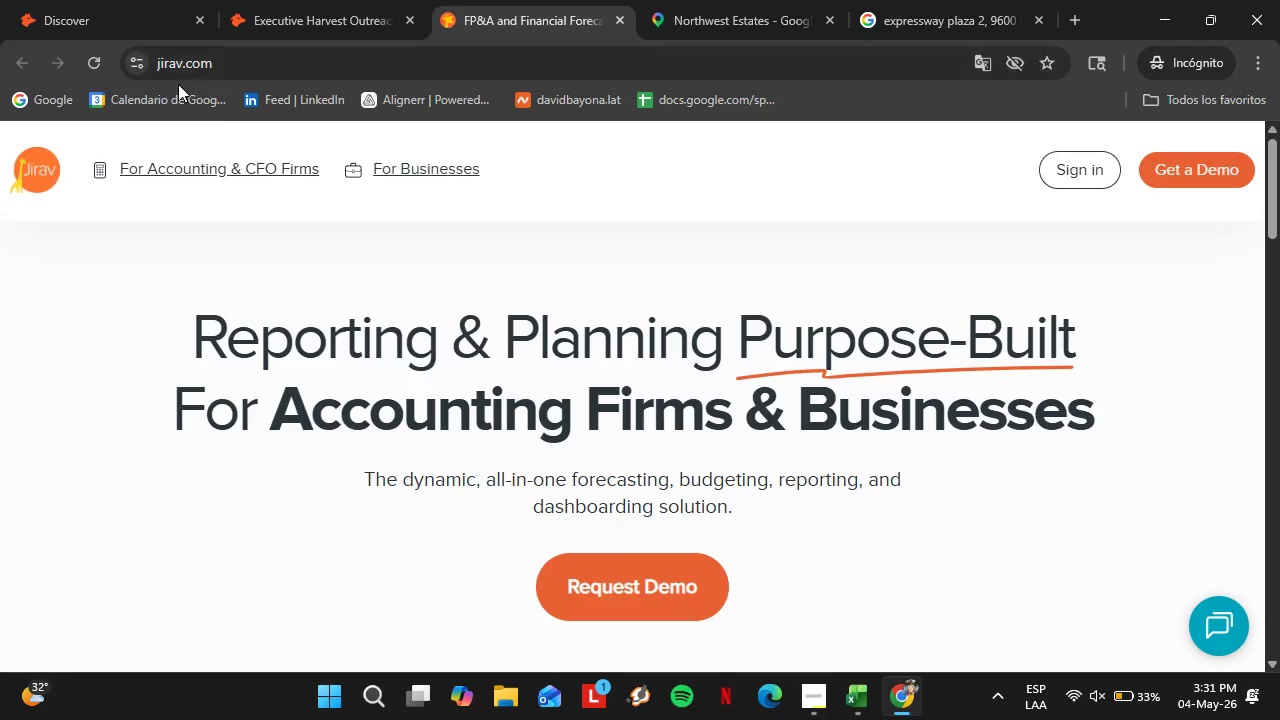 
left_click([258, 0])
 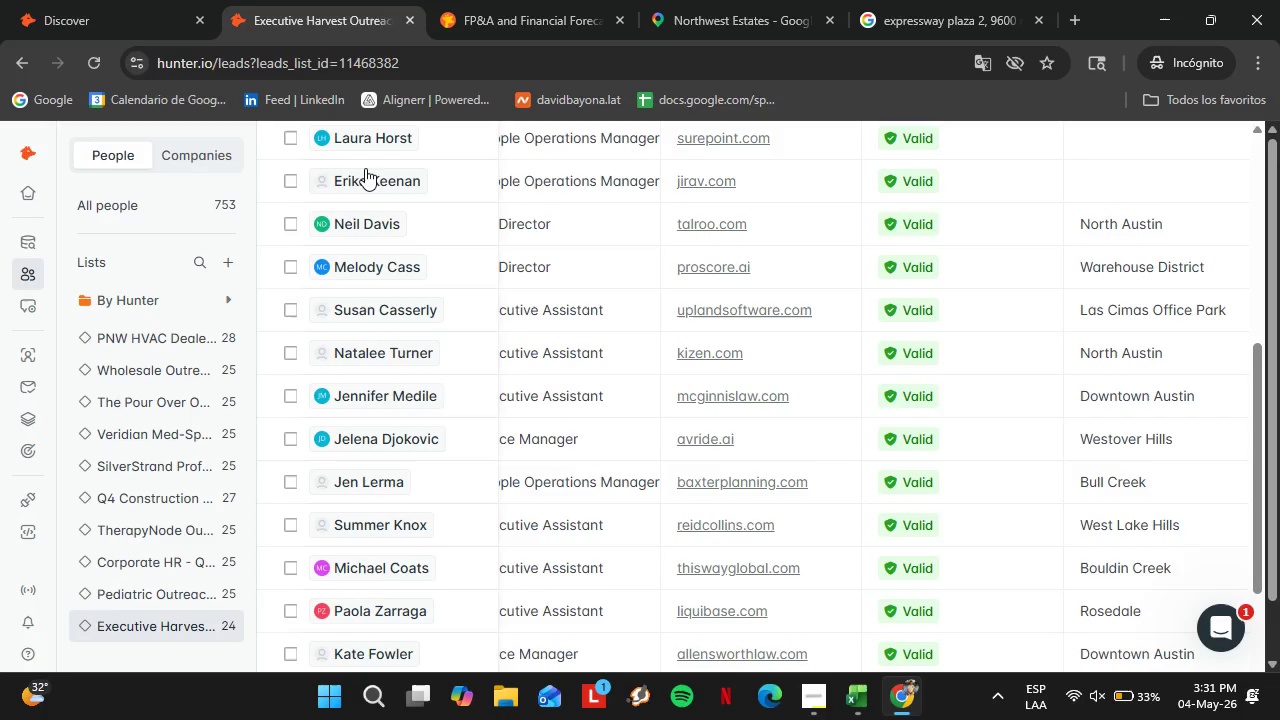 
left_click([364, 169])
 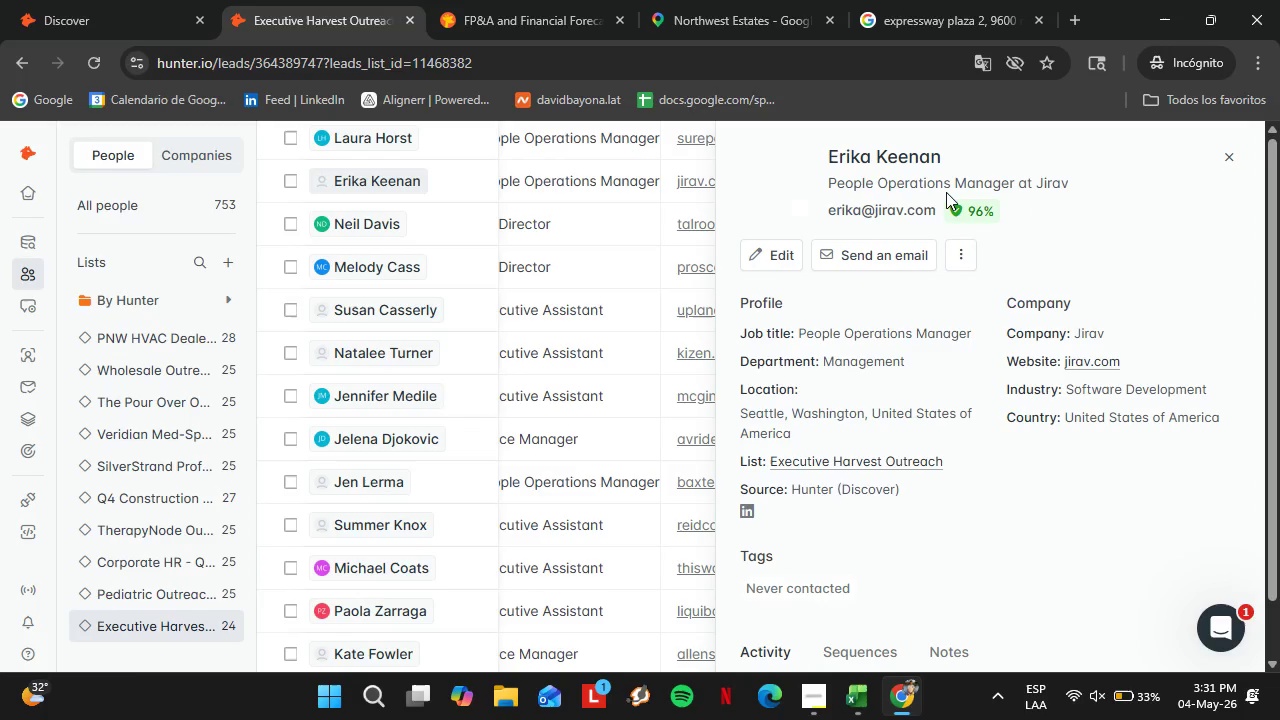 
left_click_drag(start_coordinate=[1039, 188], to_coordinate=[1099, 174])
 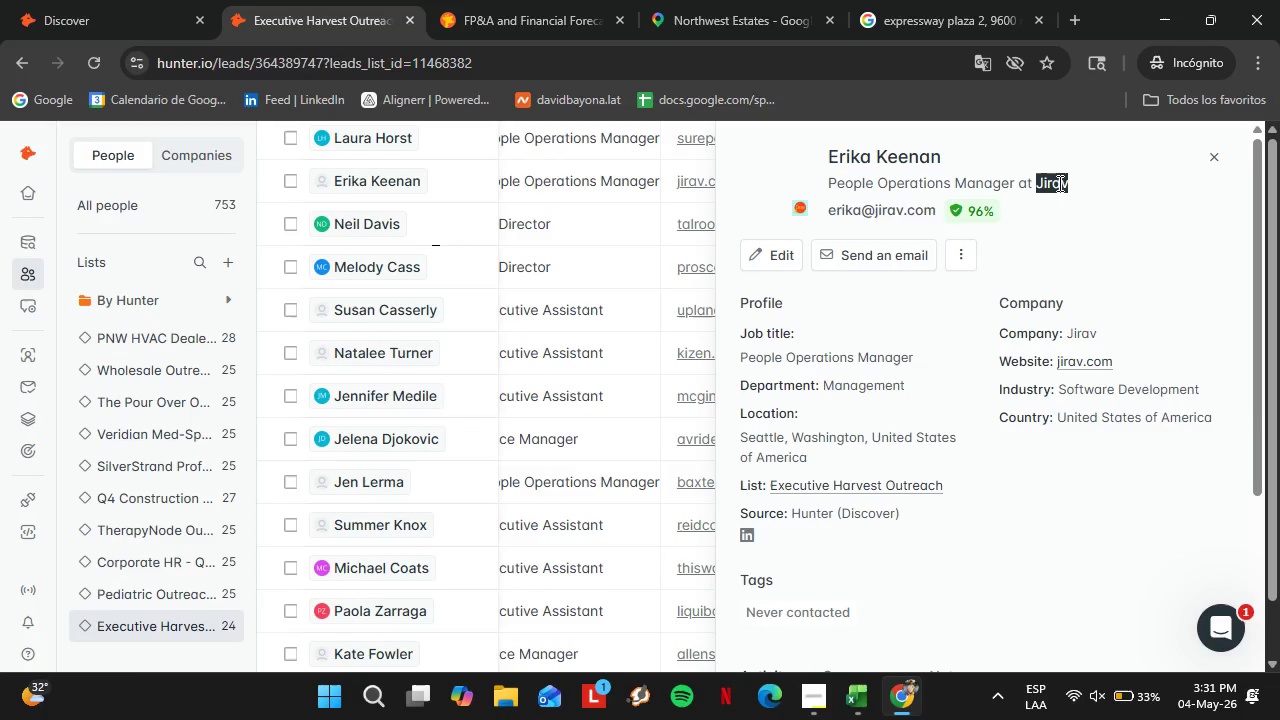 
right_click([1058, 183])
 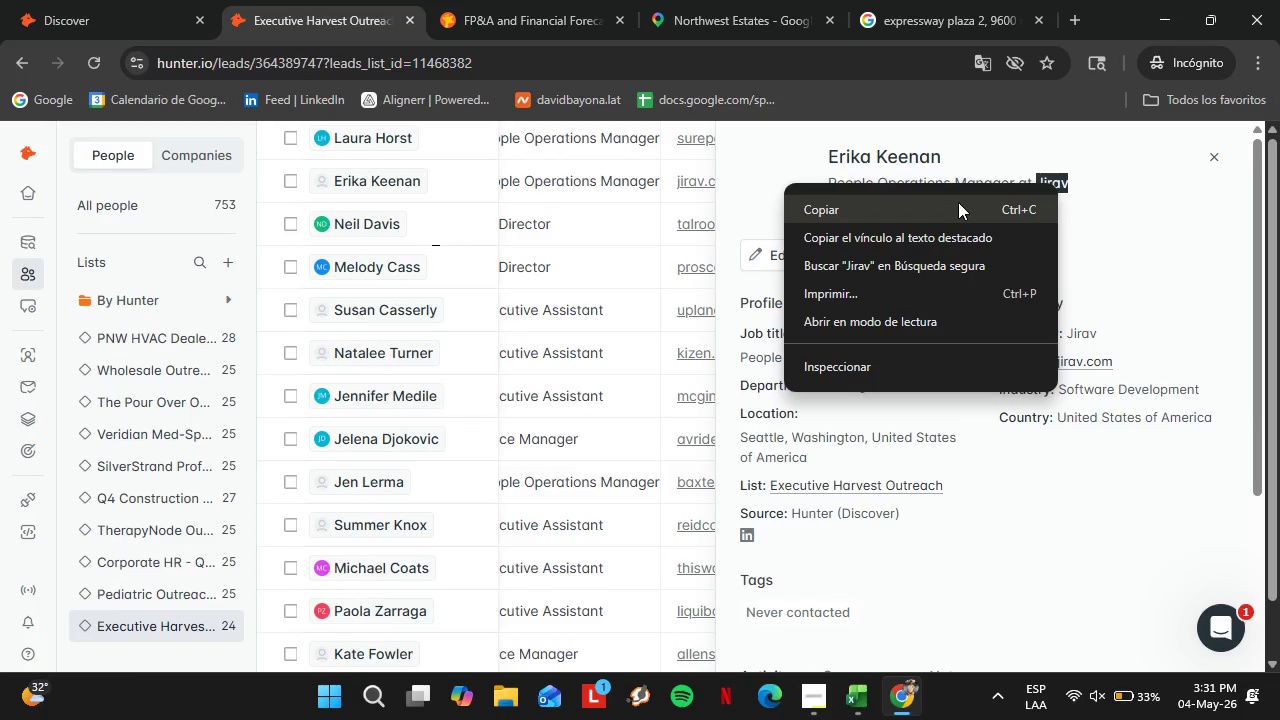 
left_click([958, 202])
 